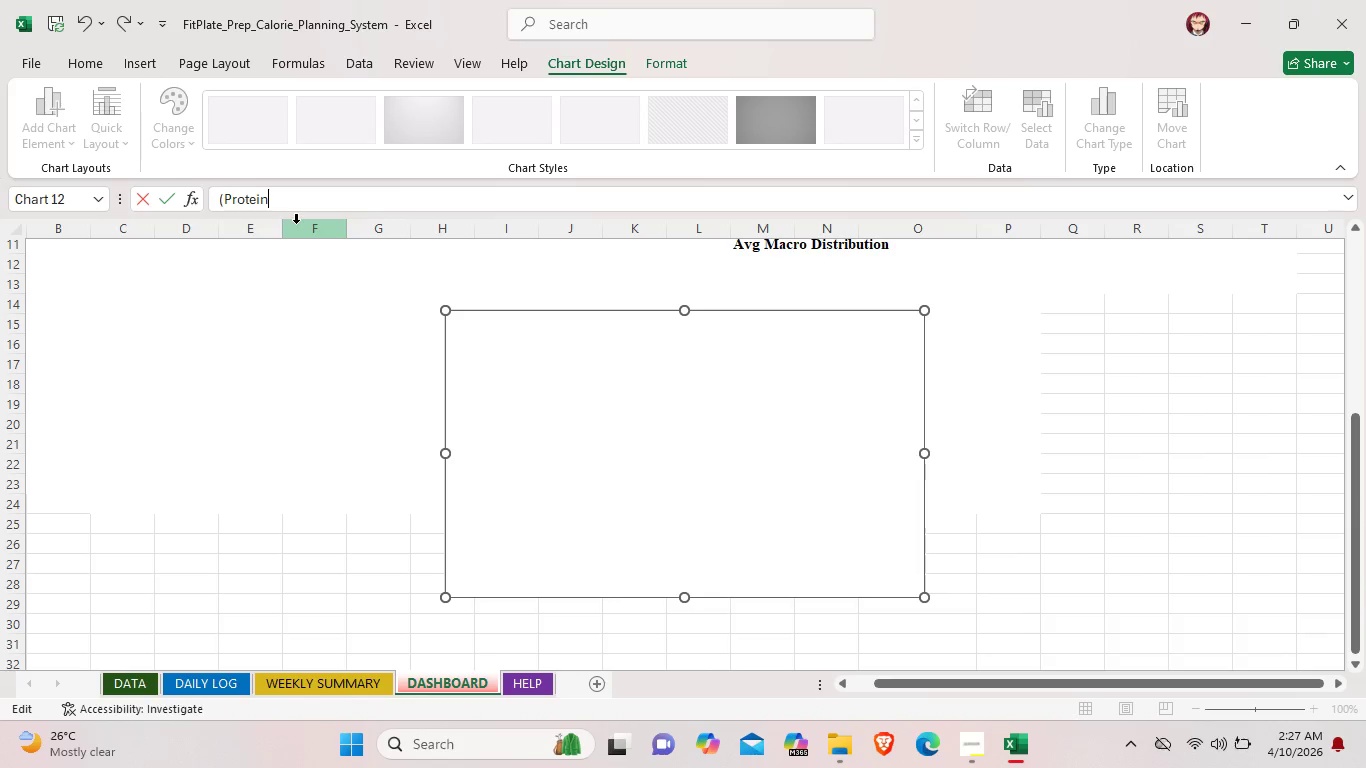 
key(Slash)
 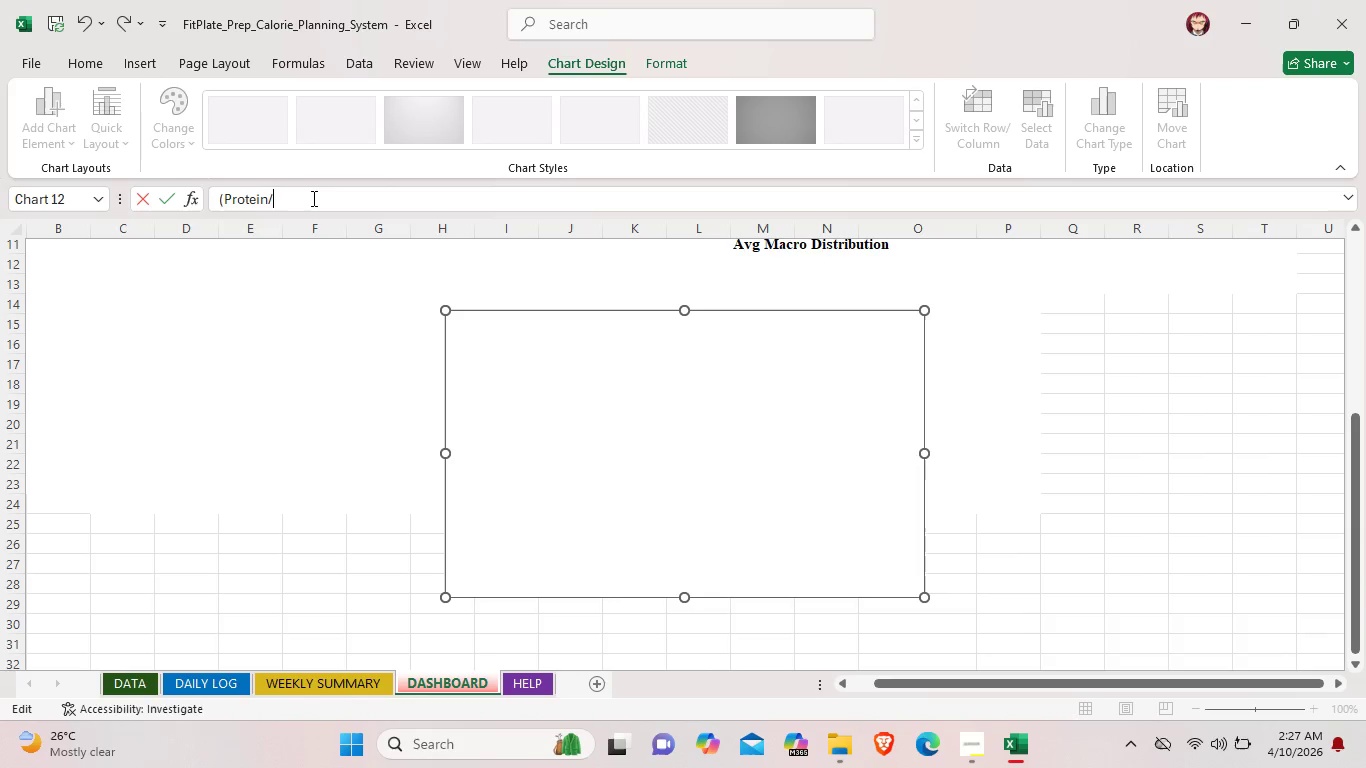 
type(carbs)
 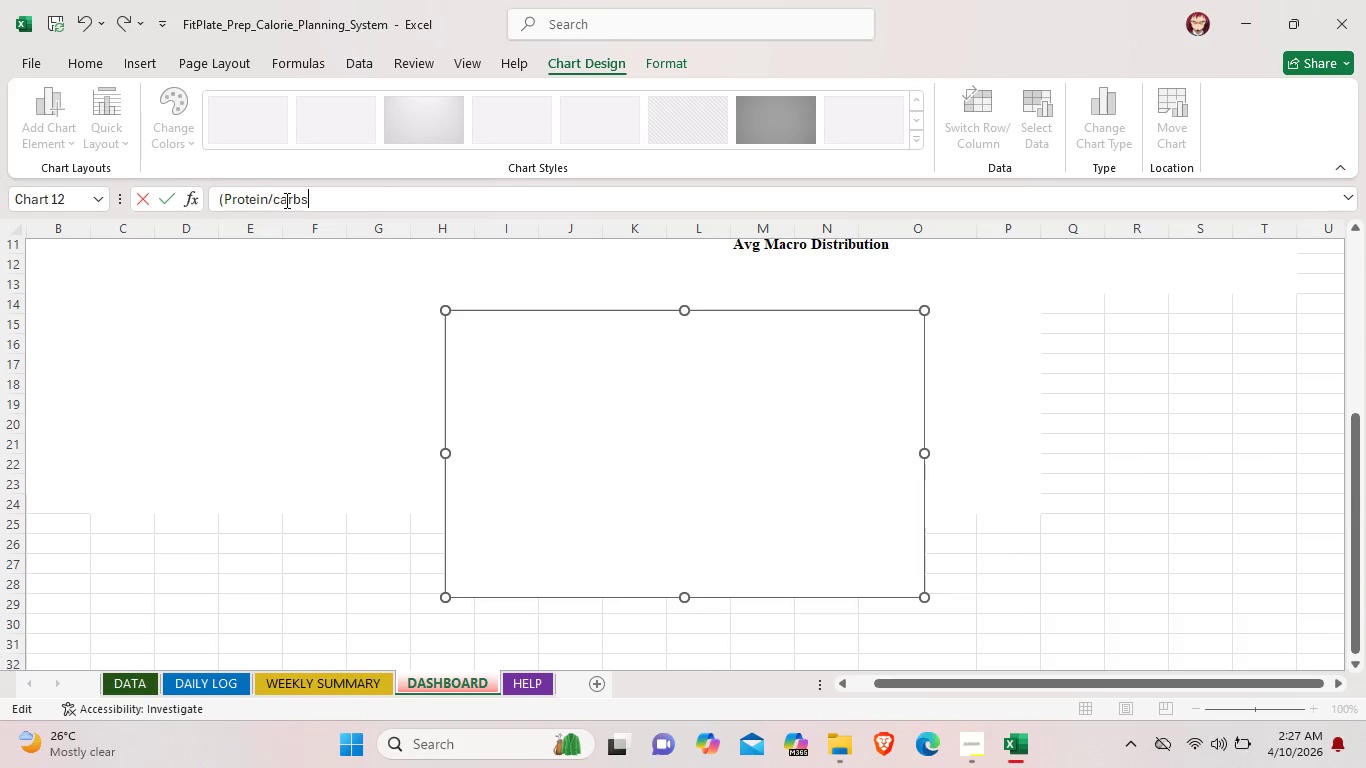 
left_click([281, 200])
 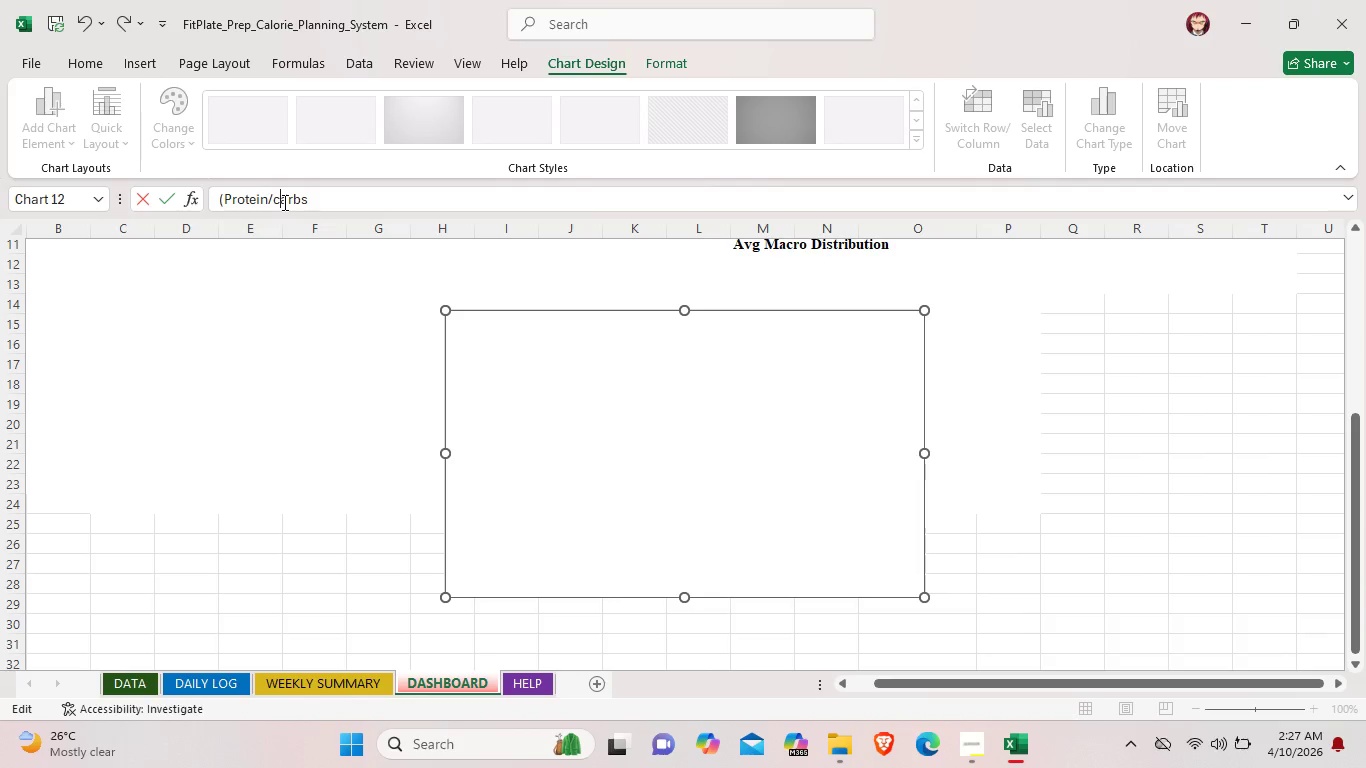 
key(Backspace)
 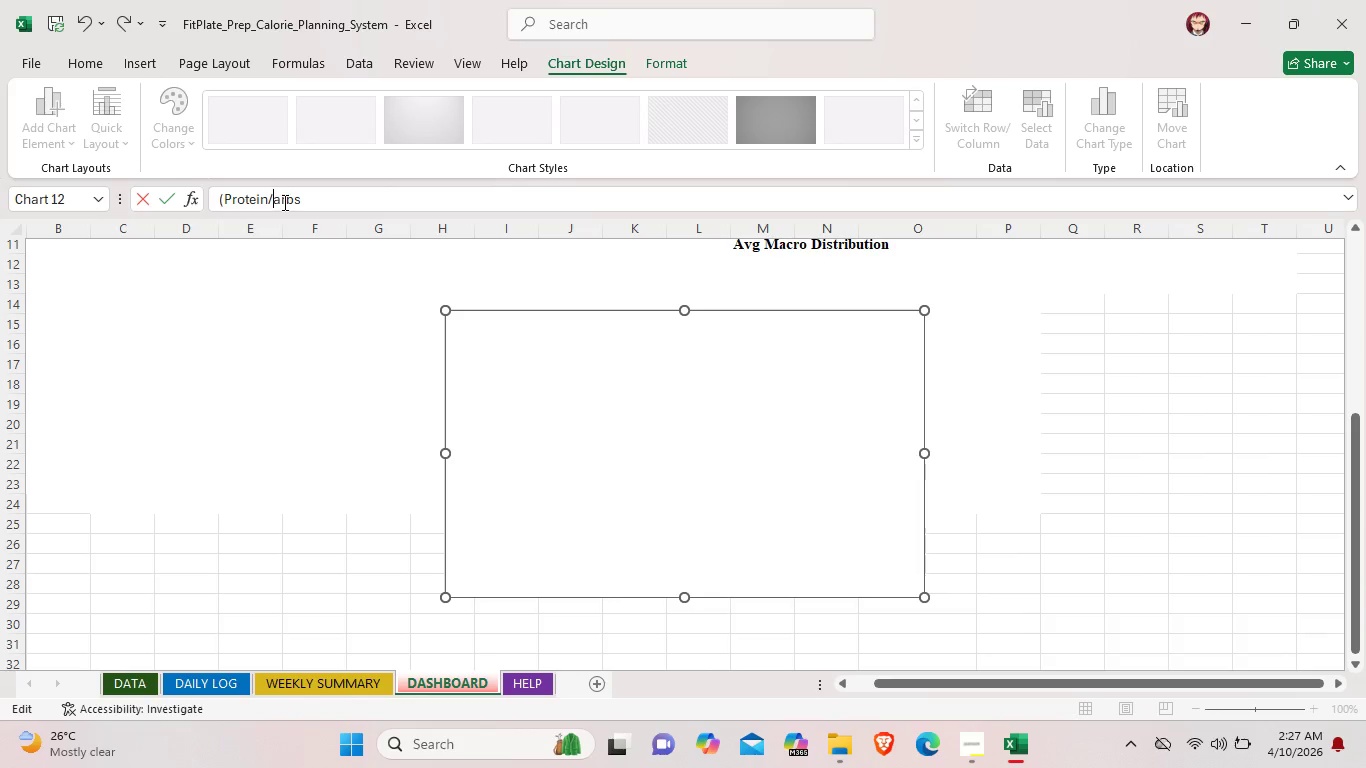 
key(Shift+C)
 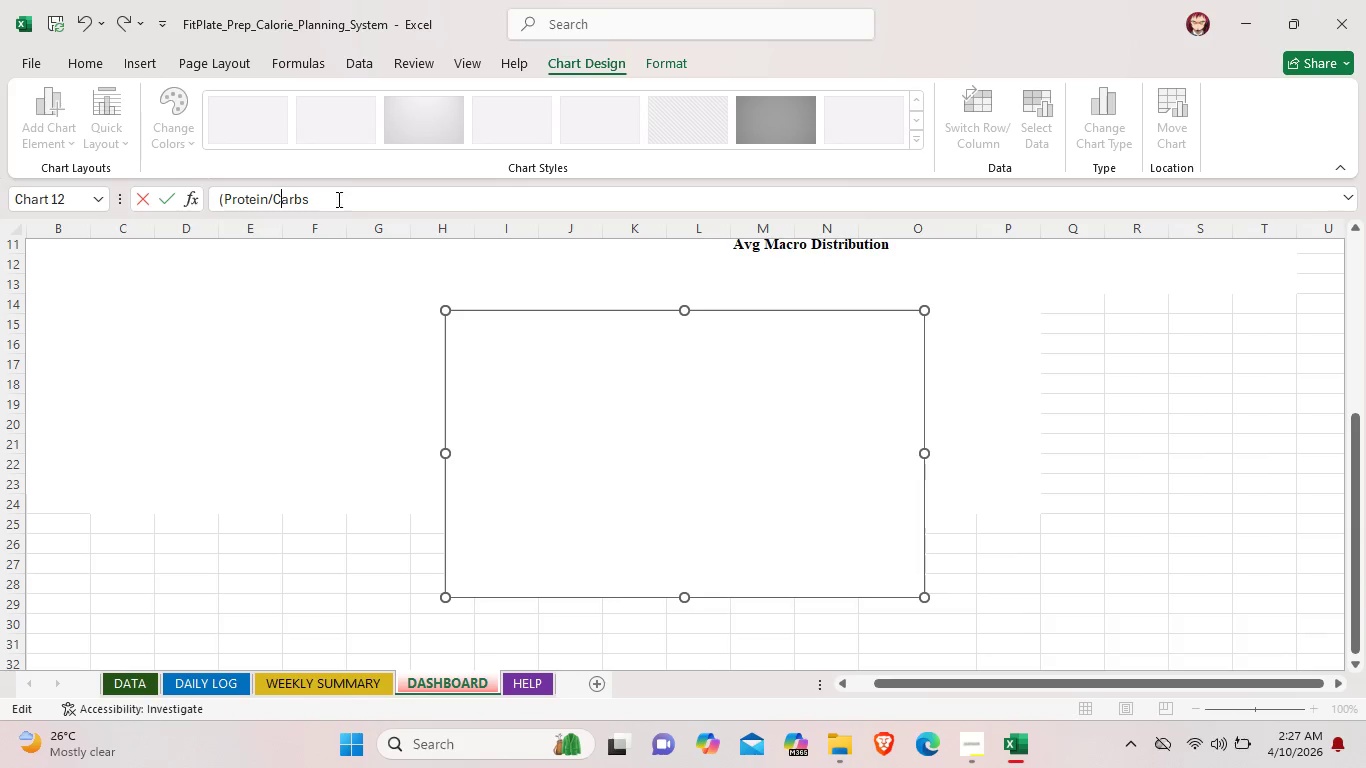 
left_click([345, 195])
 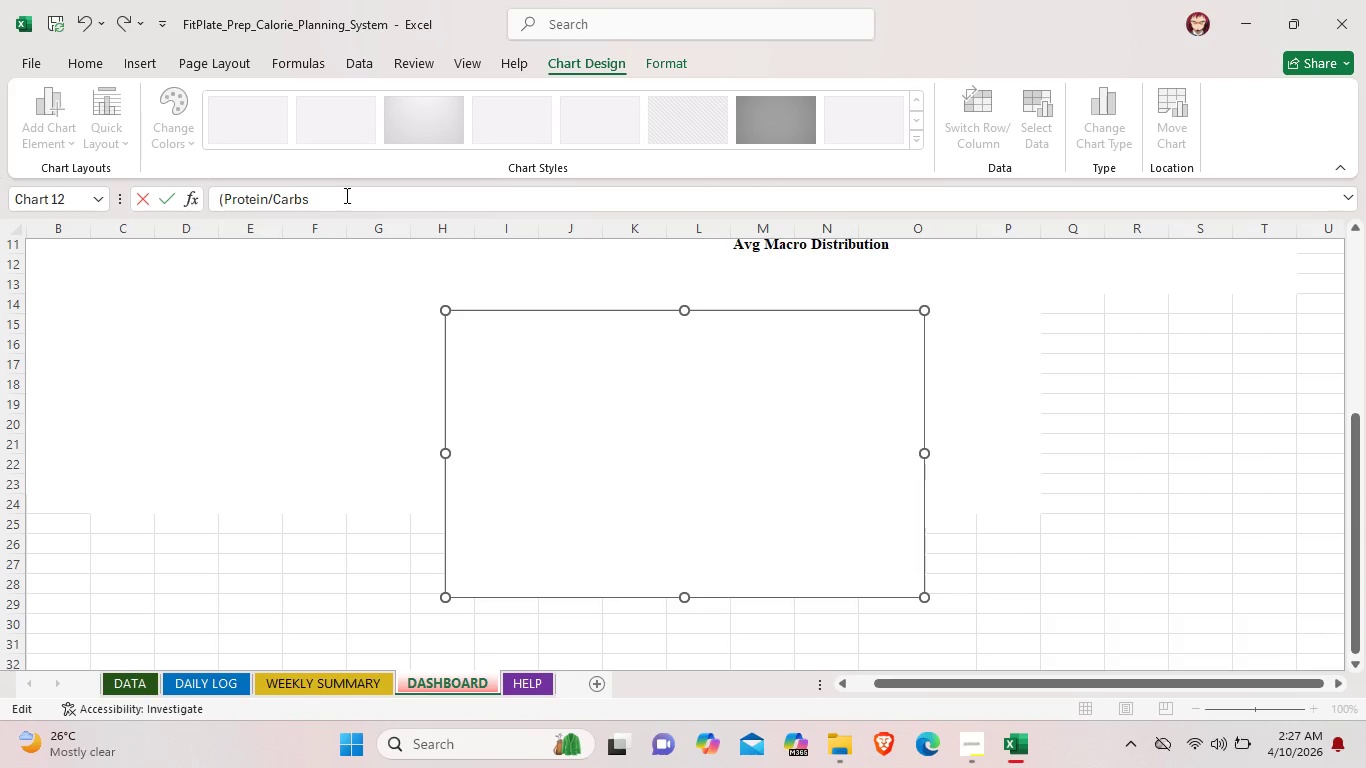 
key(Slash)
 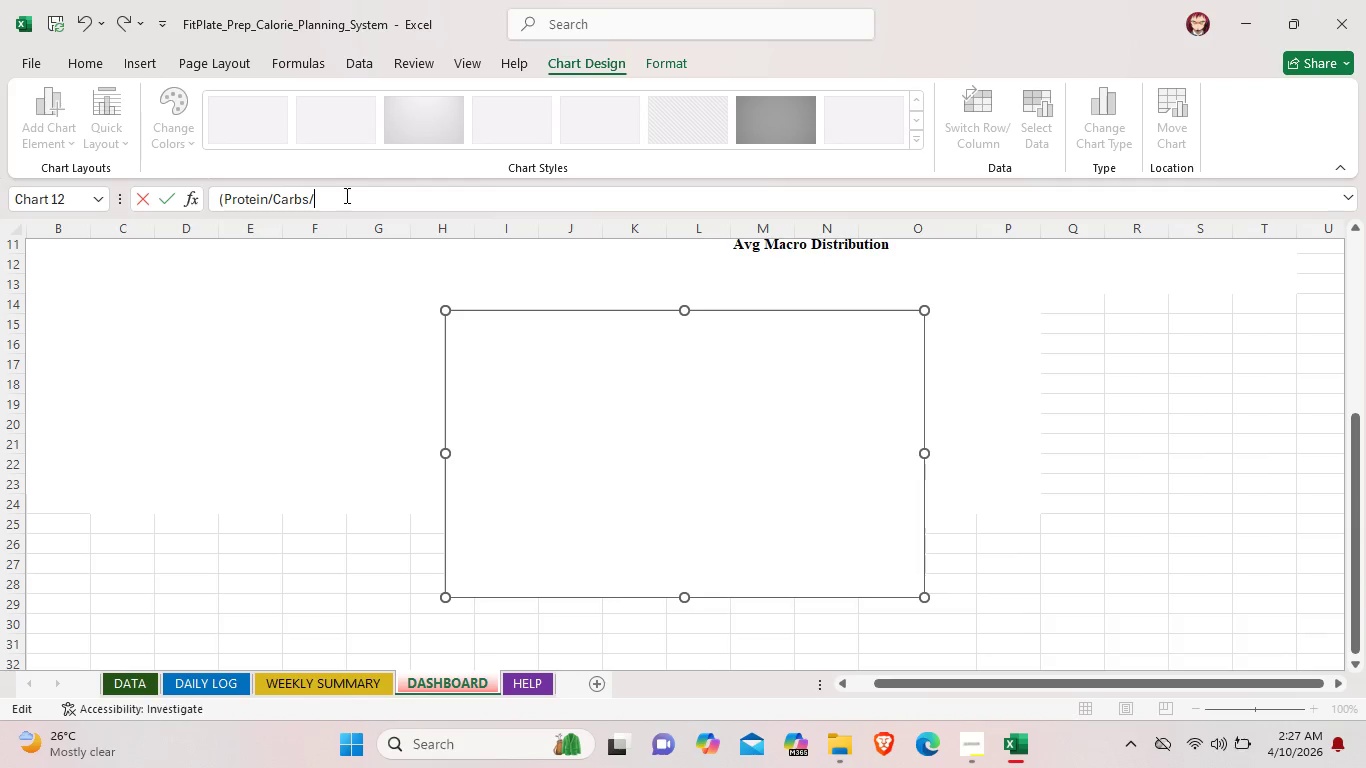 
wait(5.72)
 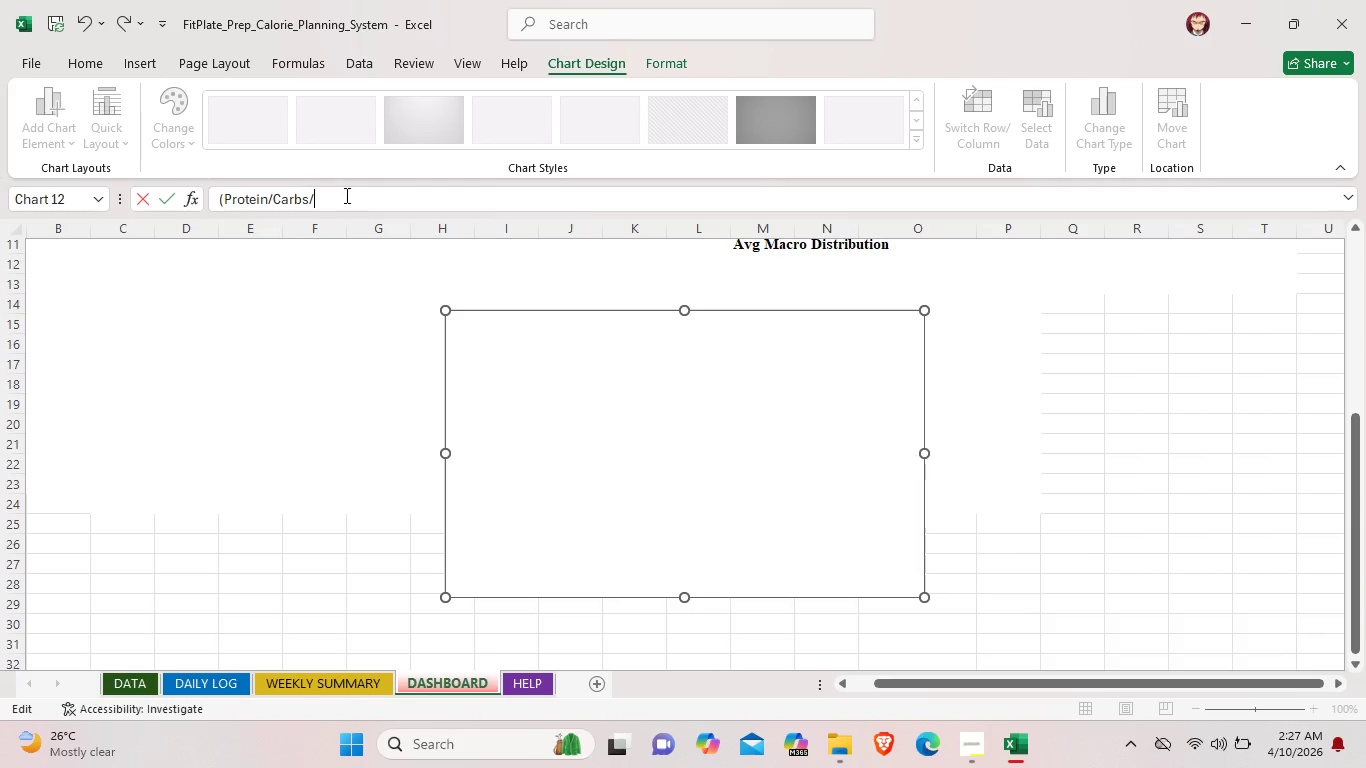 
type(Fat)
 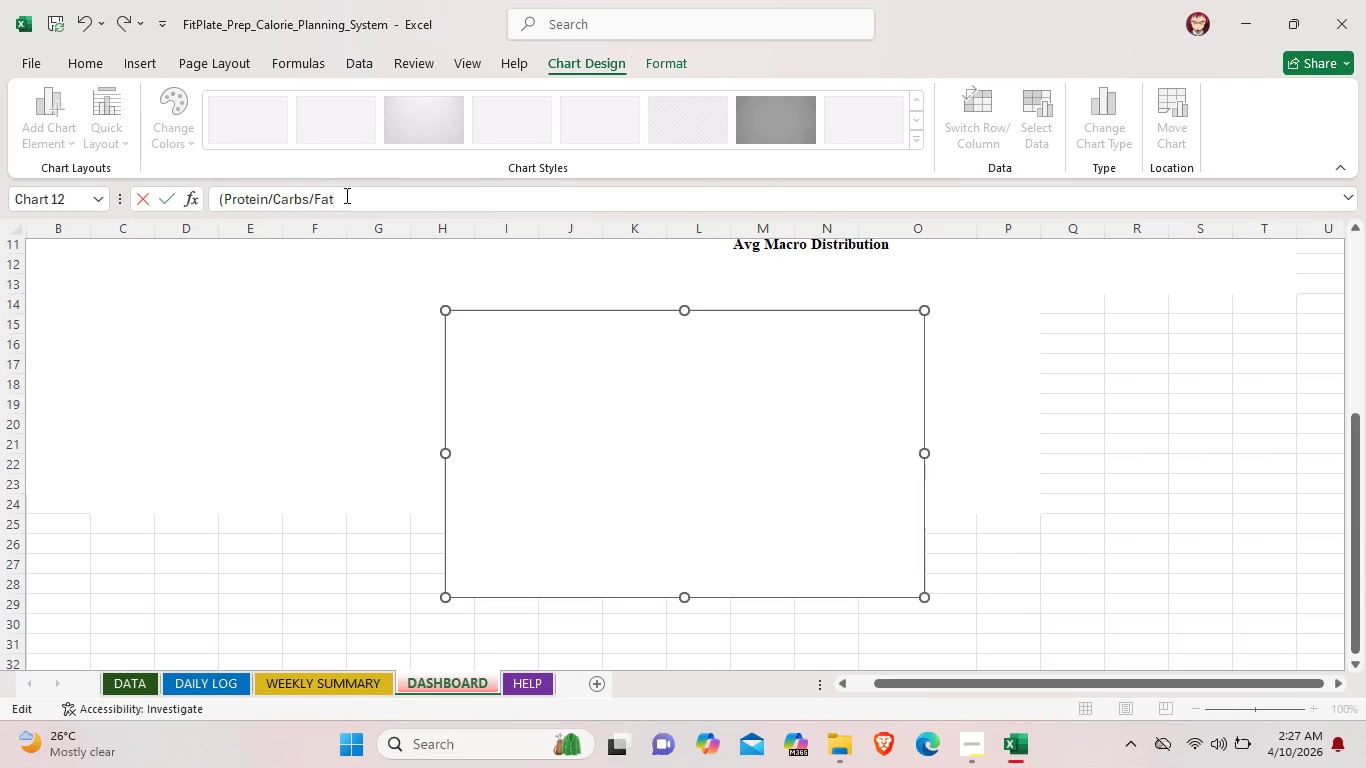 
key(Shift+0)
 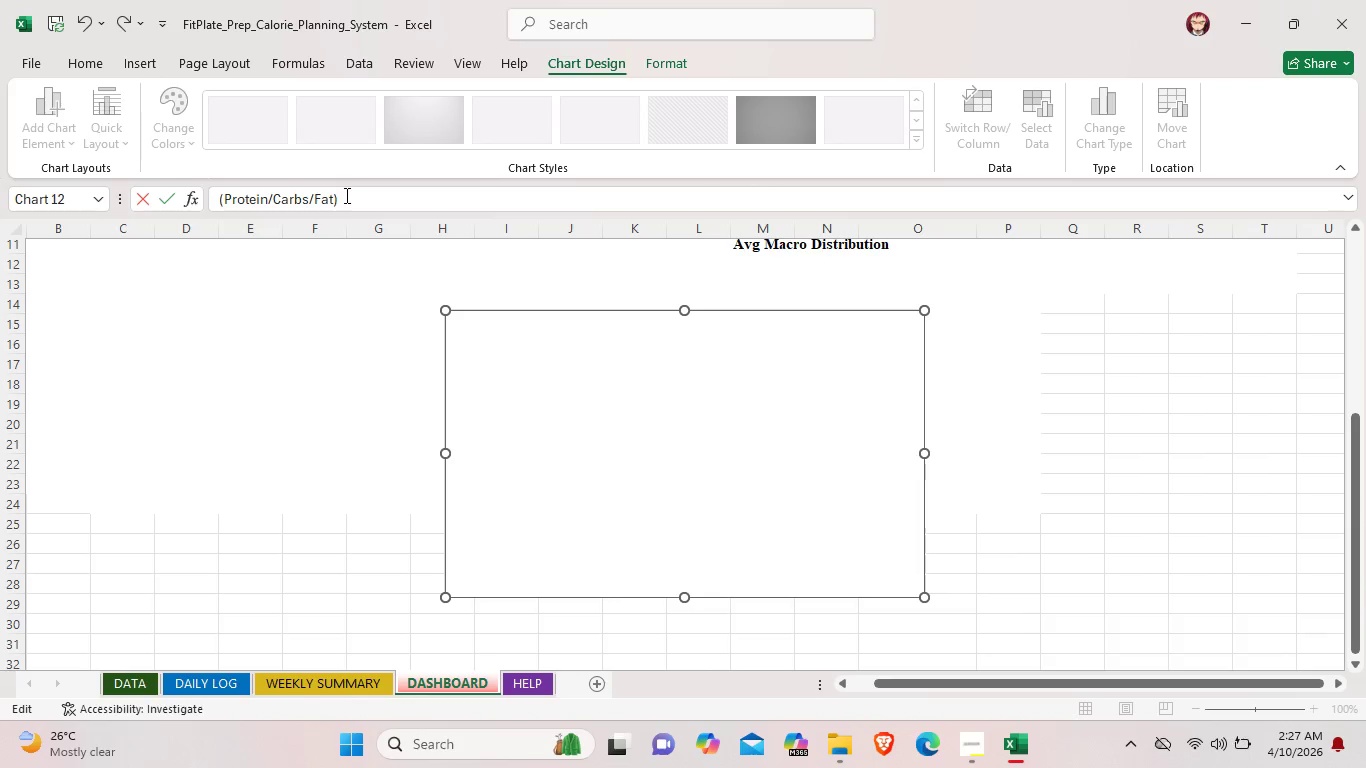 
wait(5.84)
 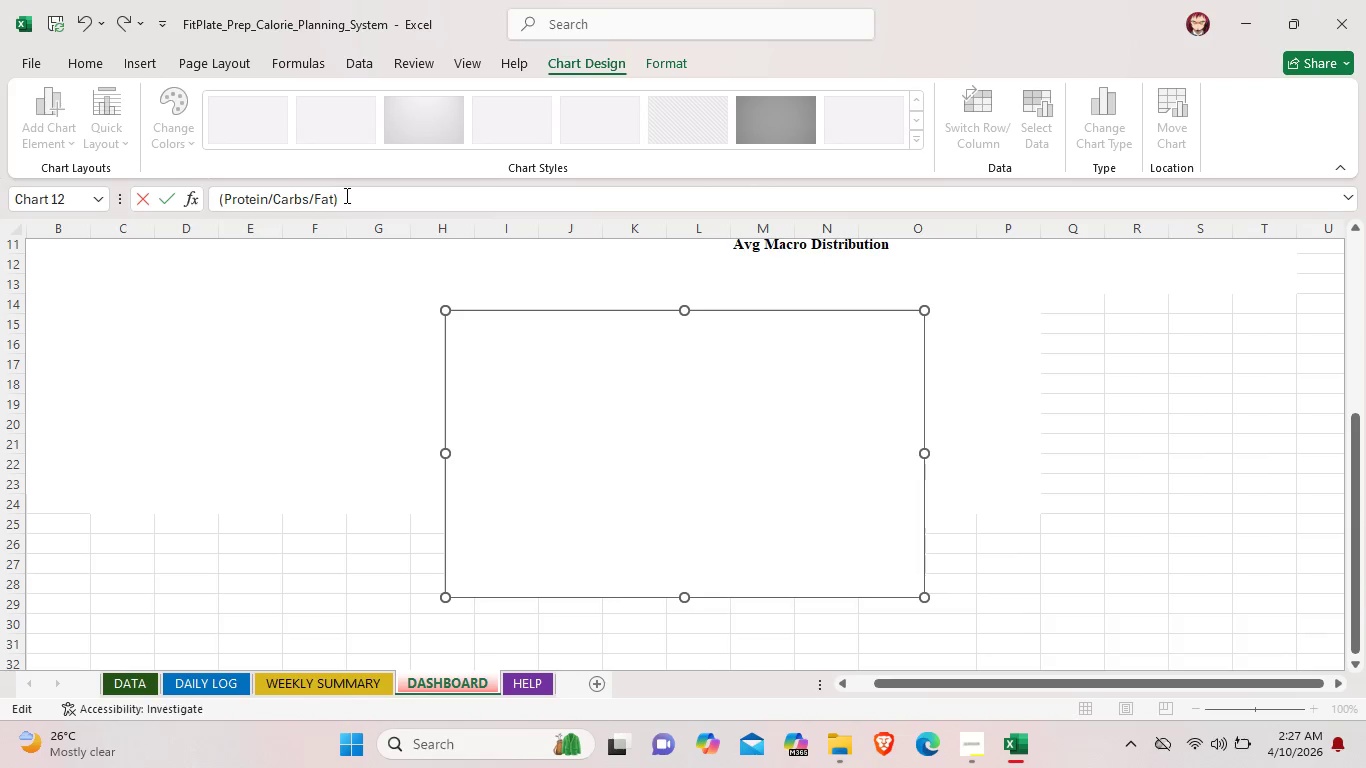 
left_click([404, 259])
 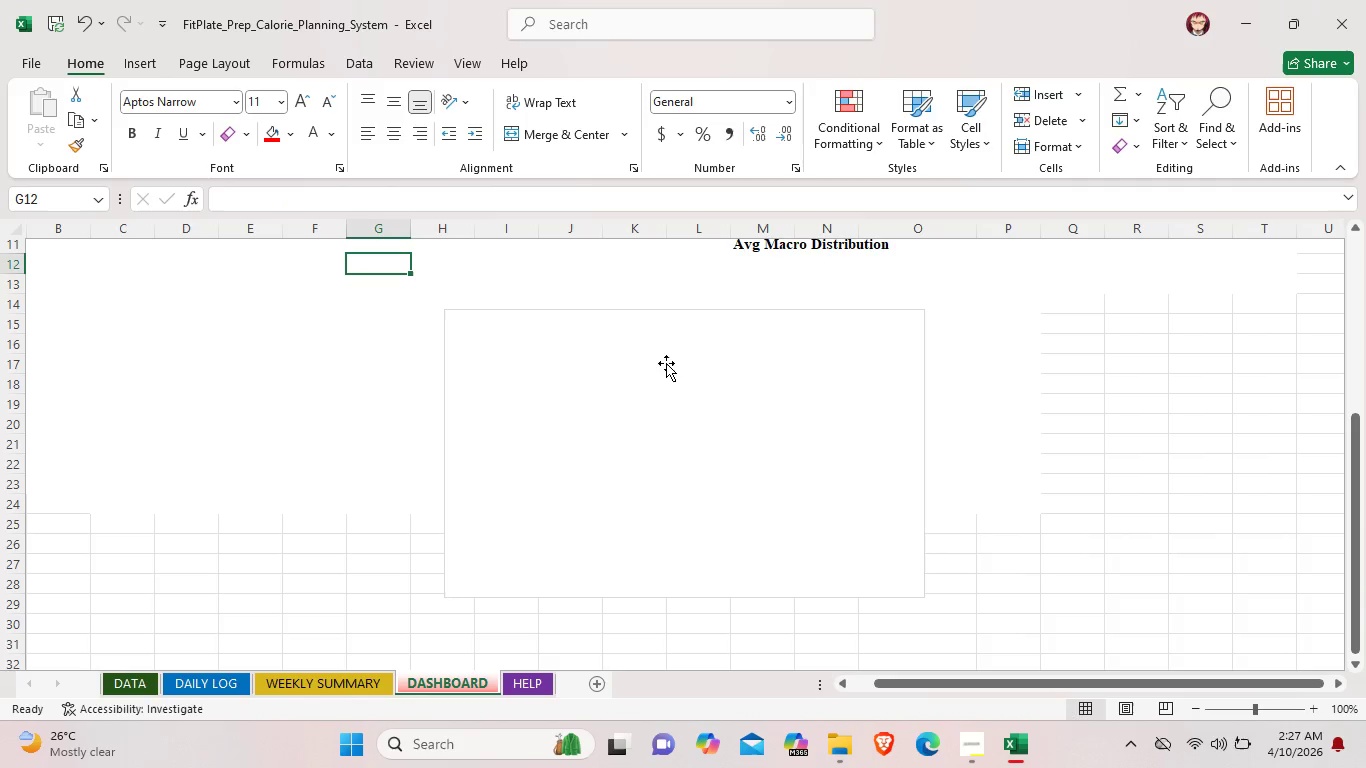 
left_click([669, 400])
 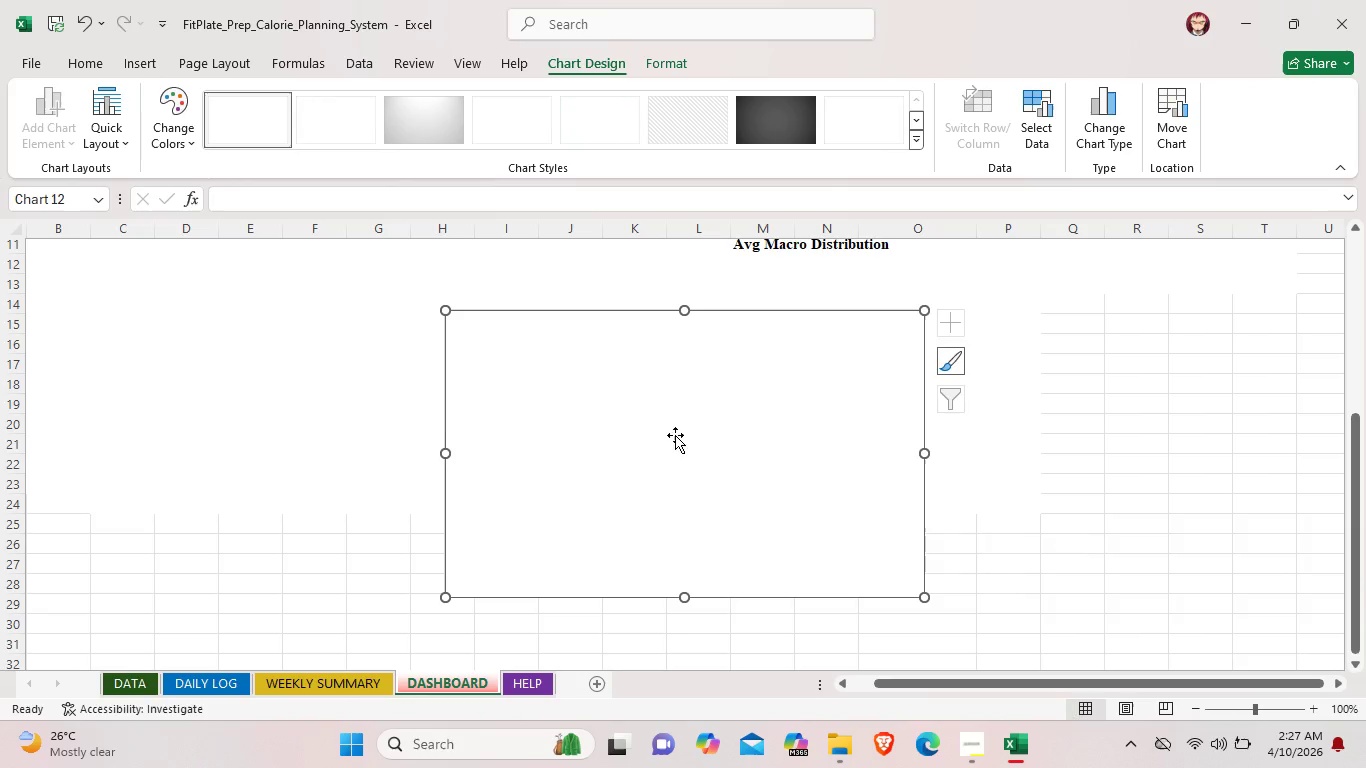 
scroll: coordinate [674, 458], scroll_direction: up, amount: 2.0
 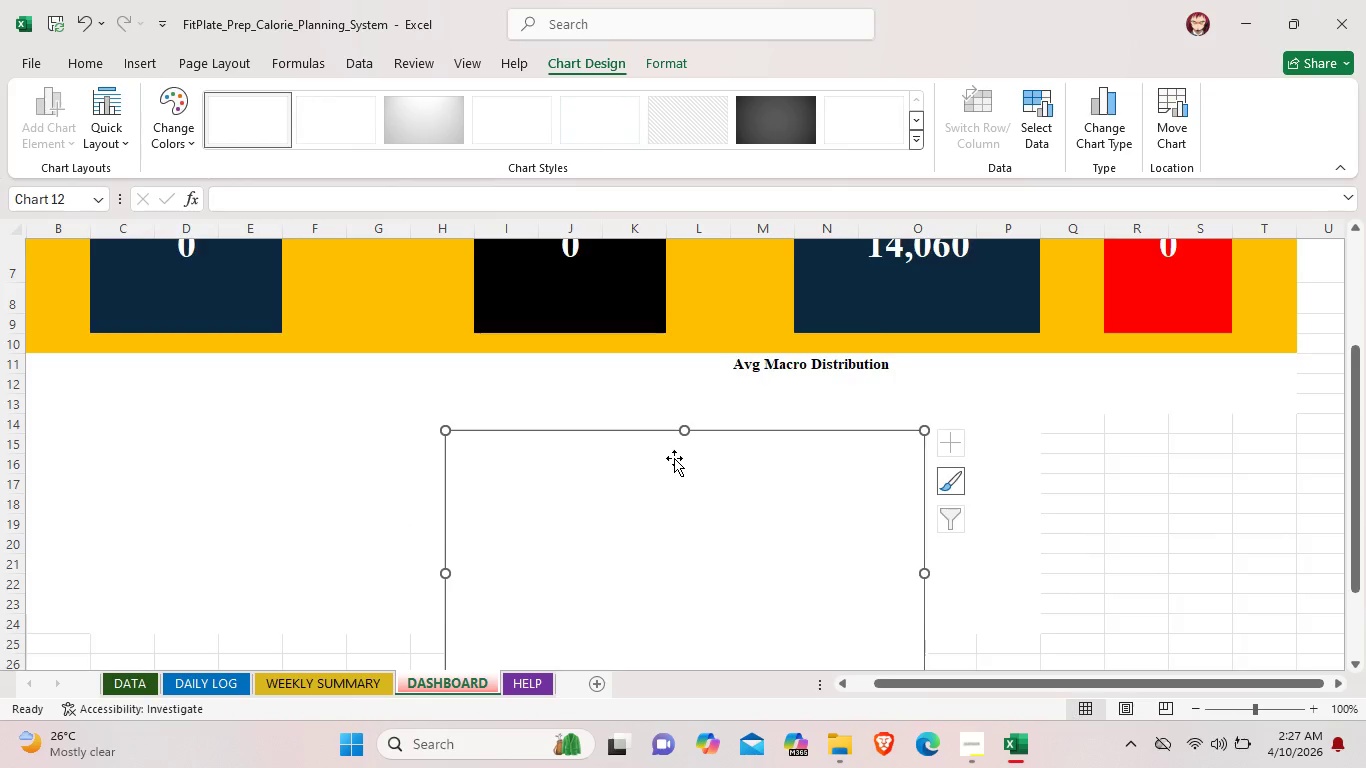 
scroll: coordinate [674, 458], scroll_direction: down, amount: 7.0
 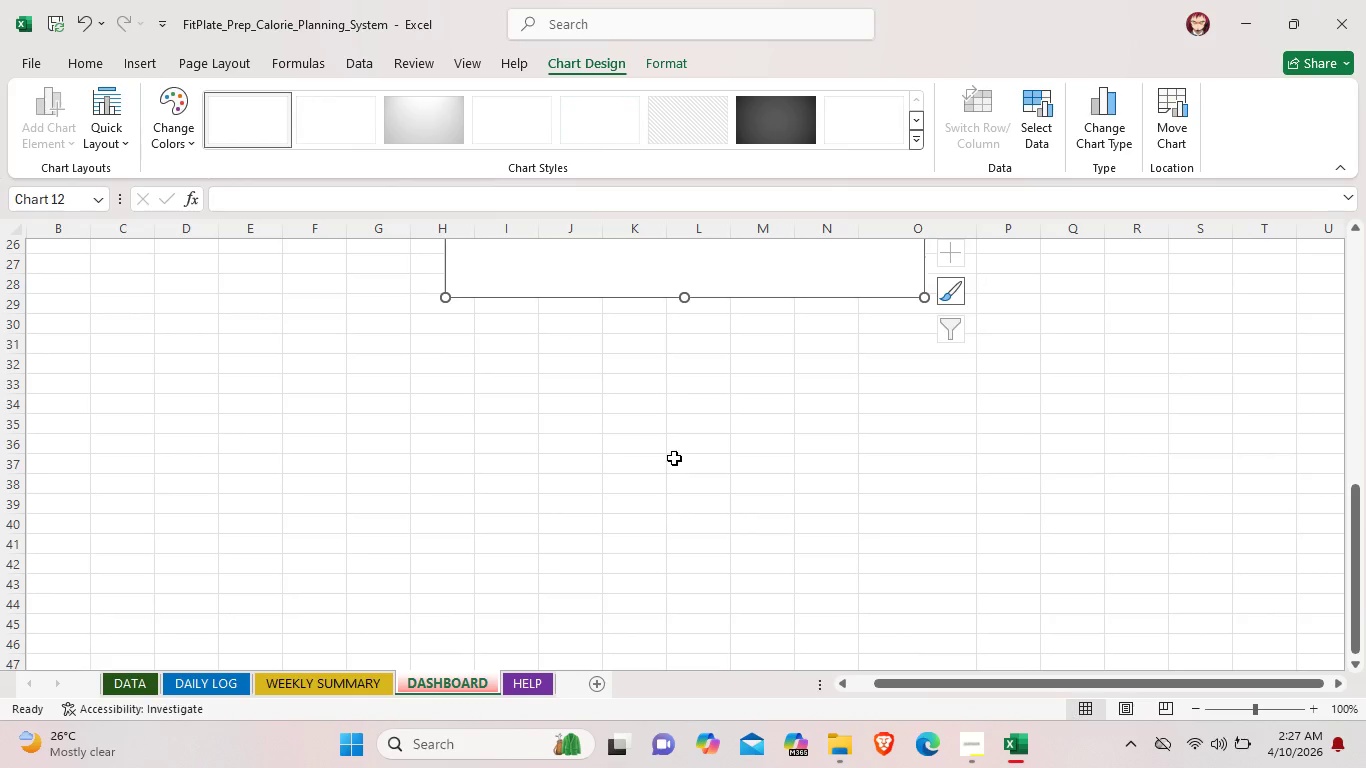 
left_click([704, 418])
 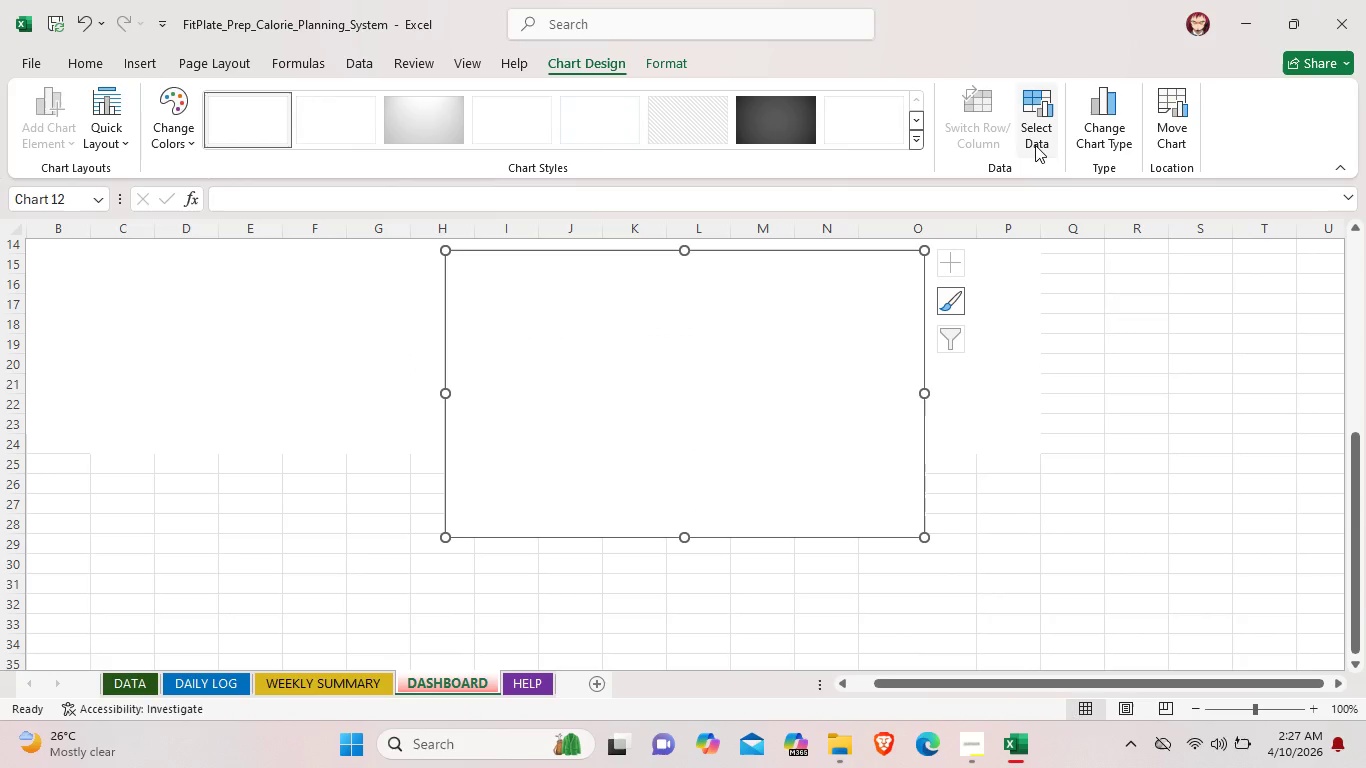 
scroll: coordinate [674, 458], scroll_direction: up, amount: 4.0
 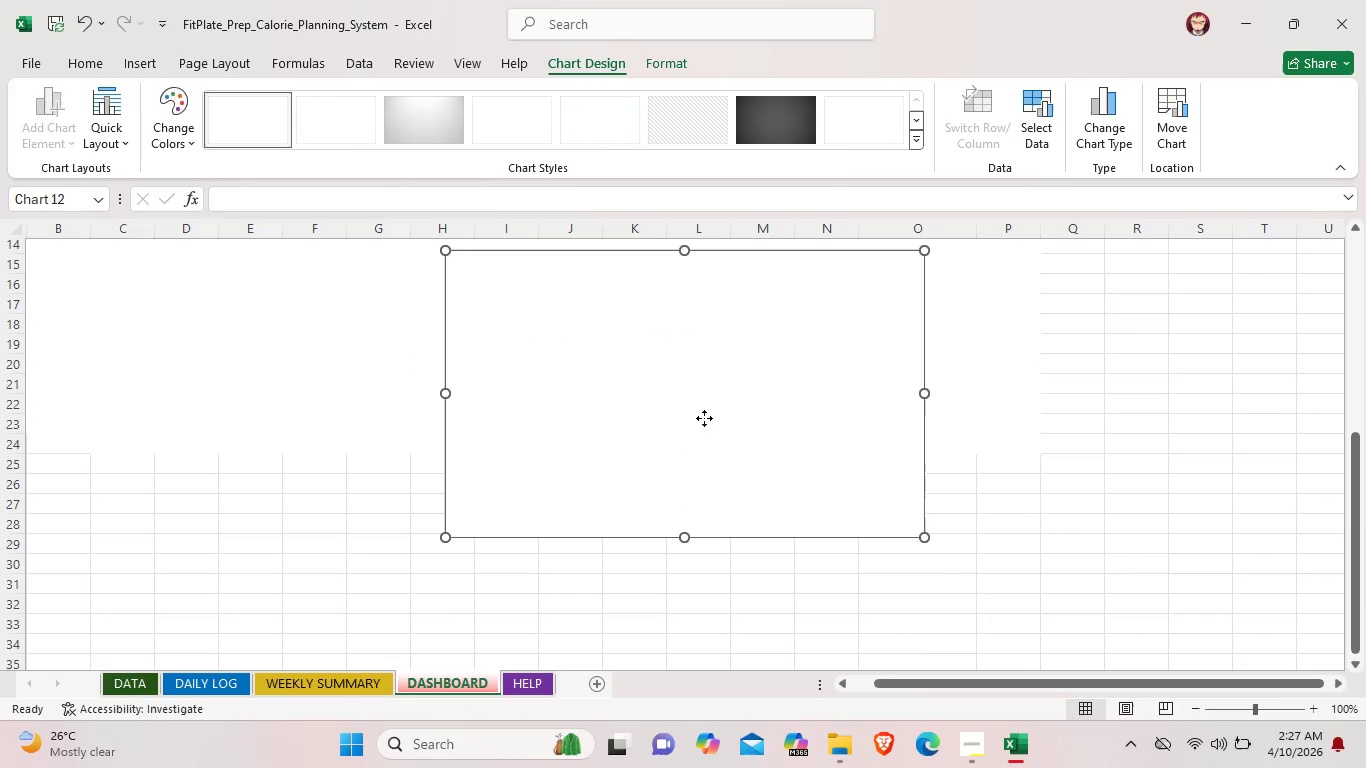 
left_click([759, 381])
 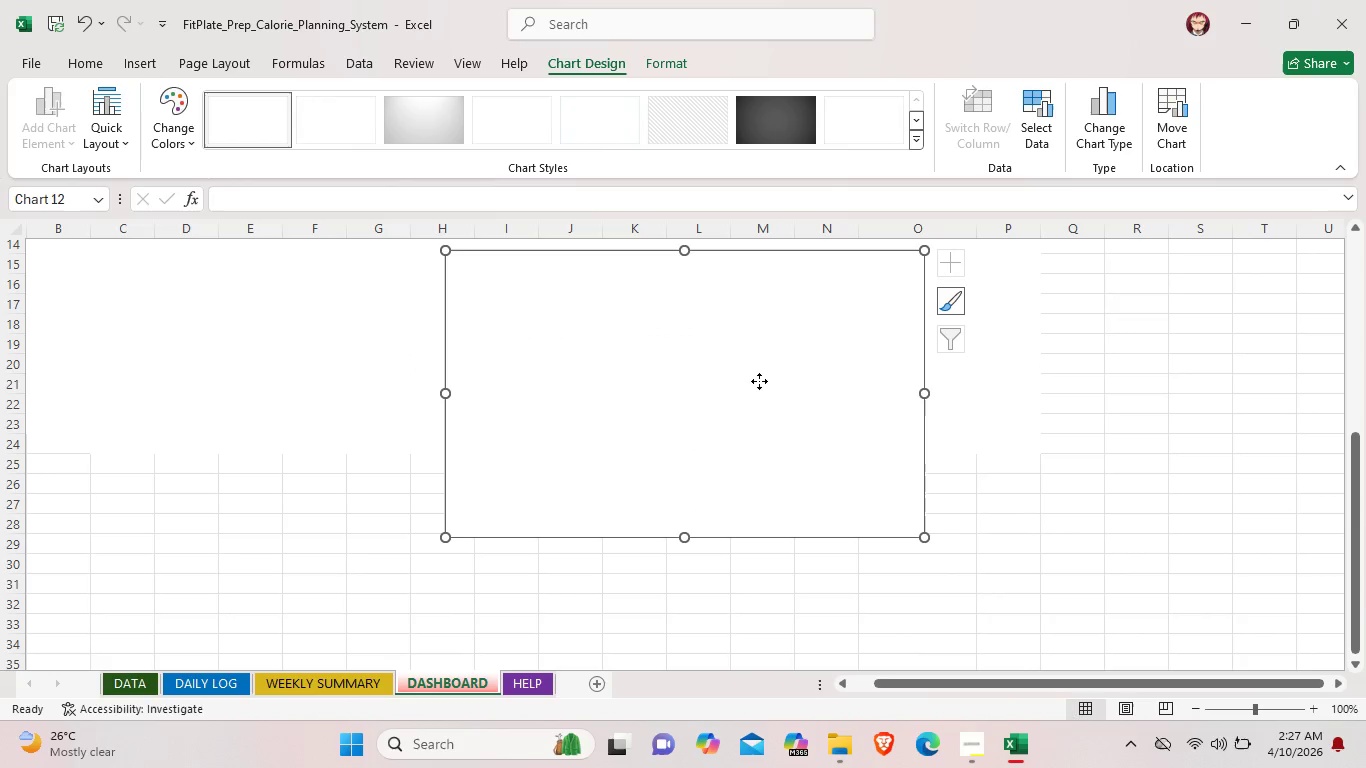 
double_click([759, 381])
 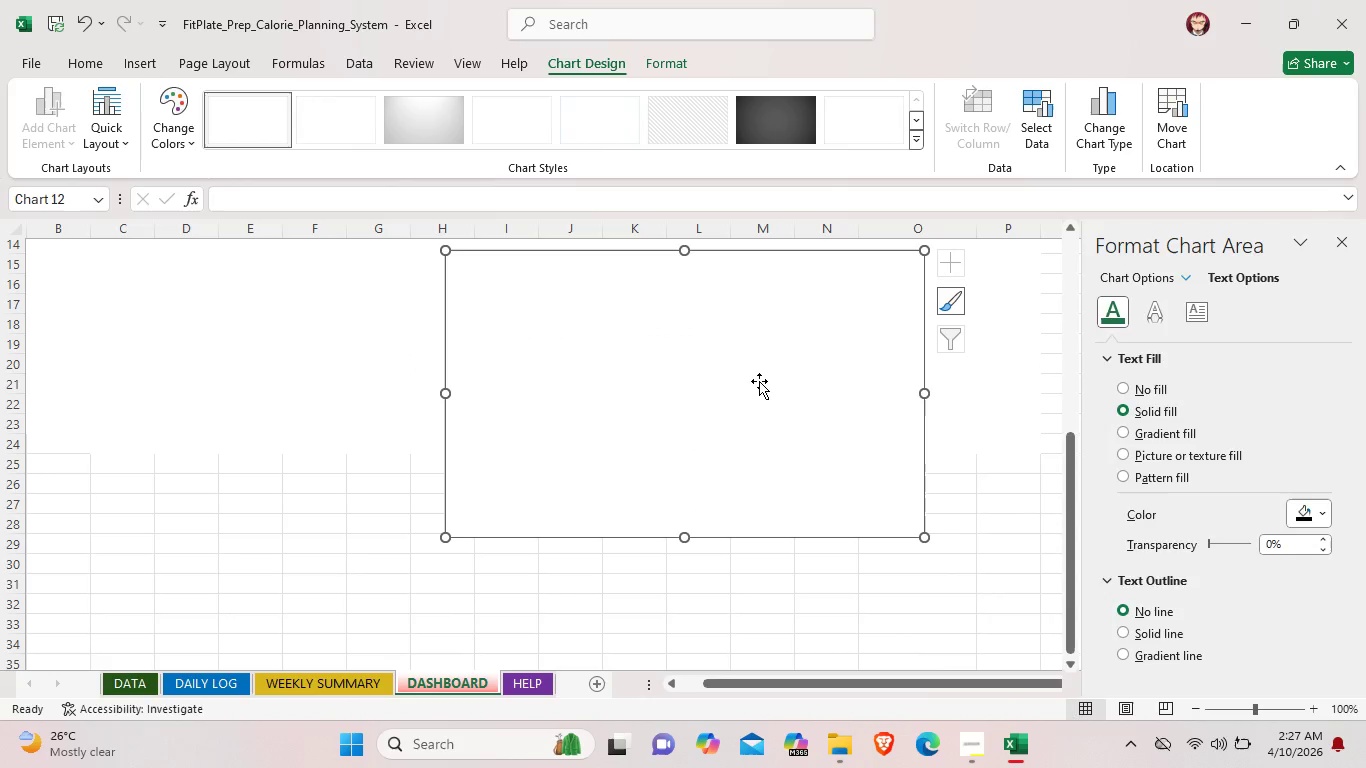 
triple_click([759, 381])
 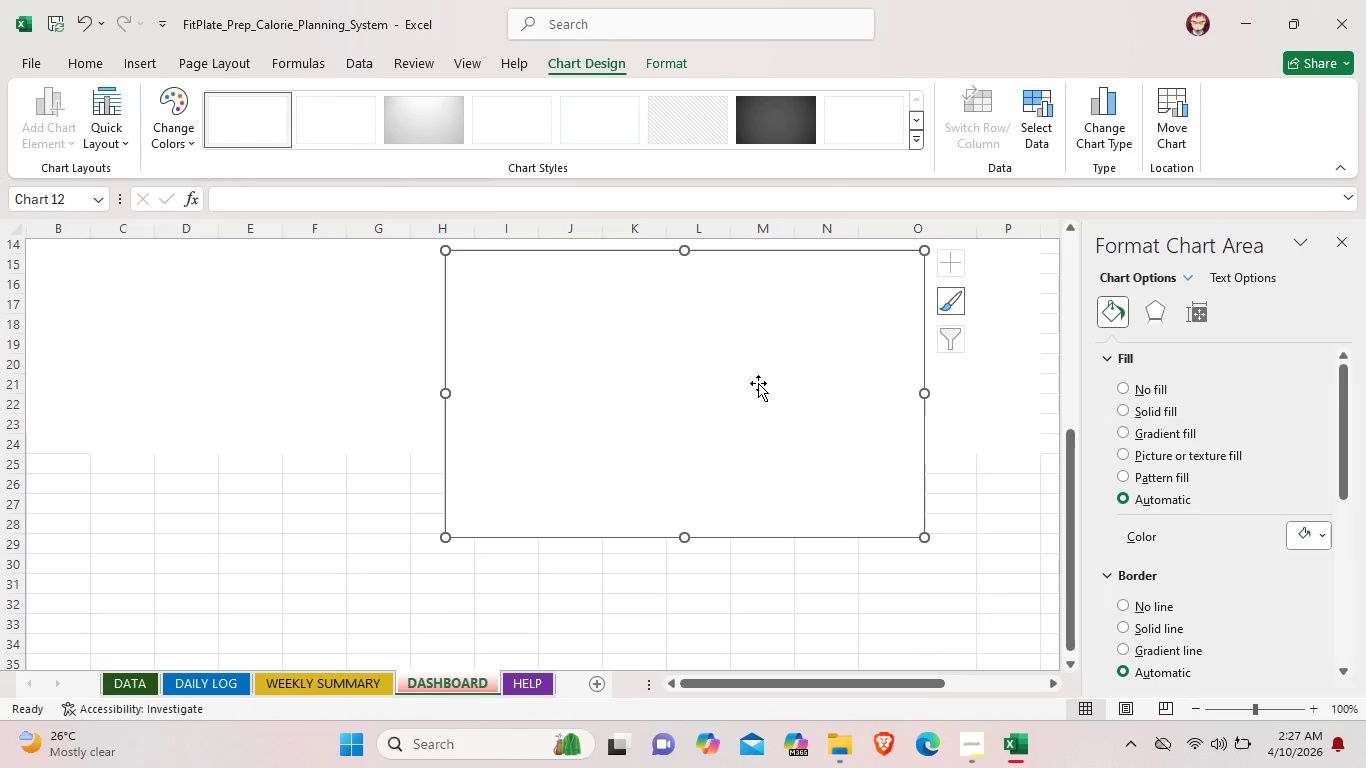 
left_click([758, 383])
 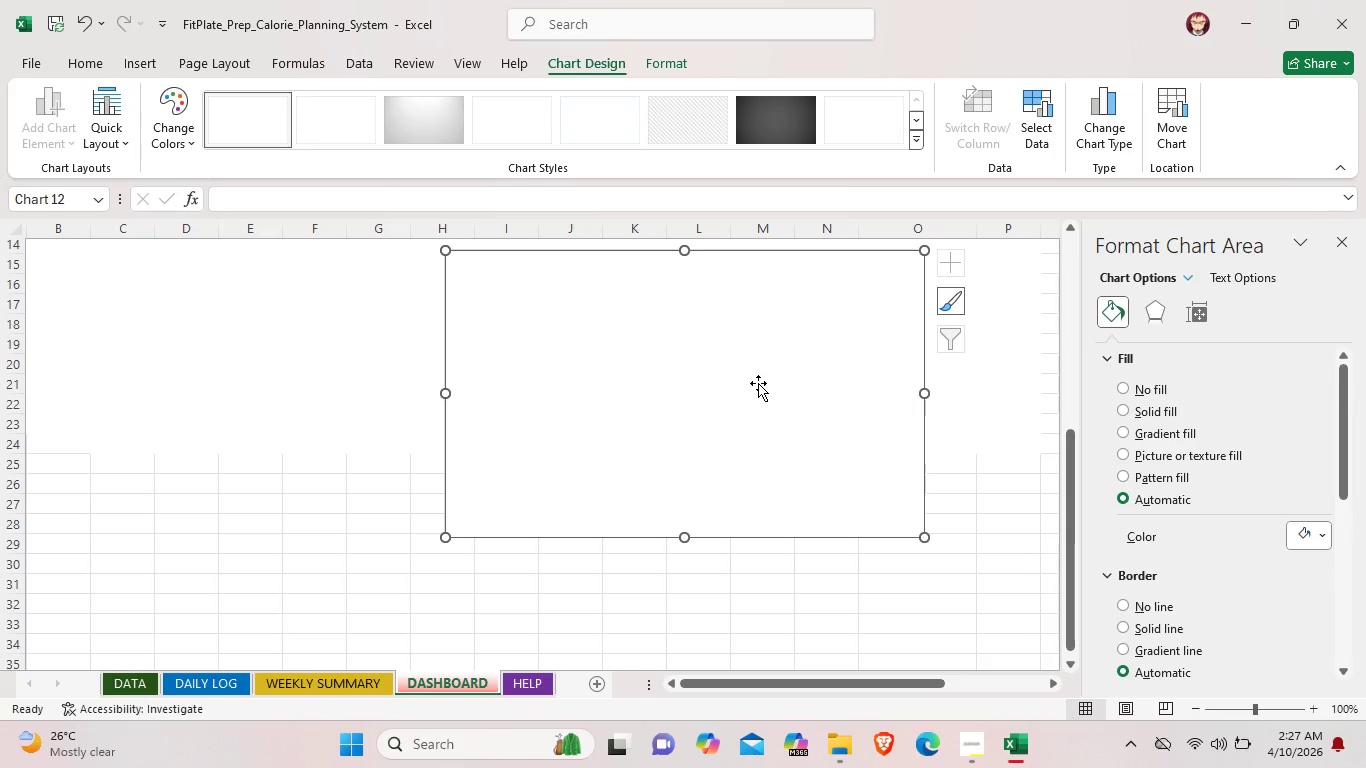 
key(Backspace)
 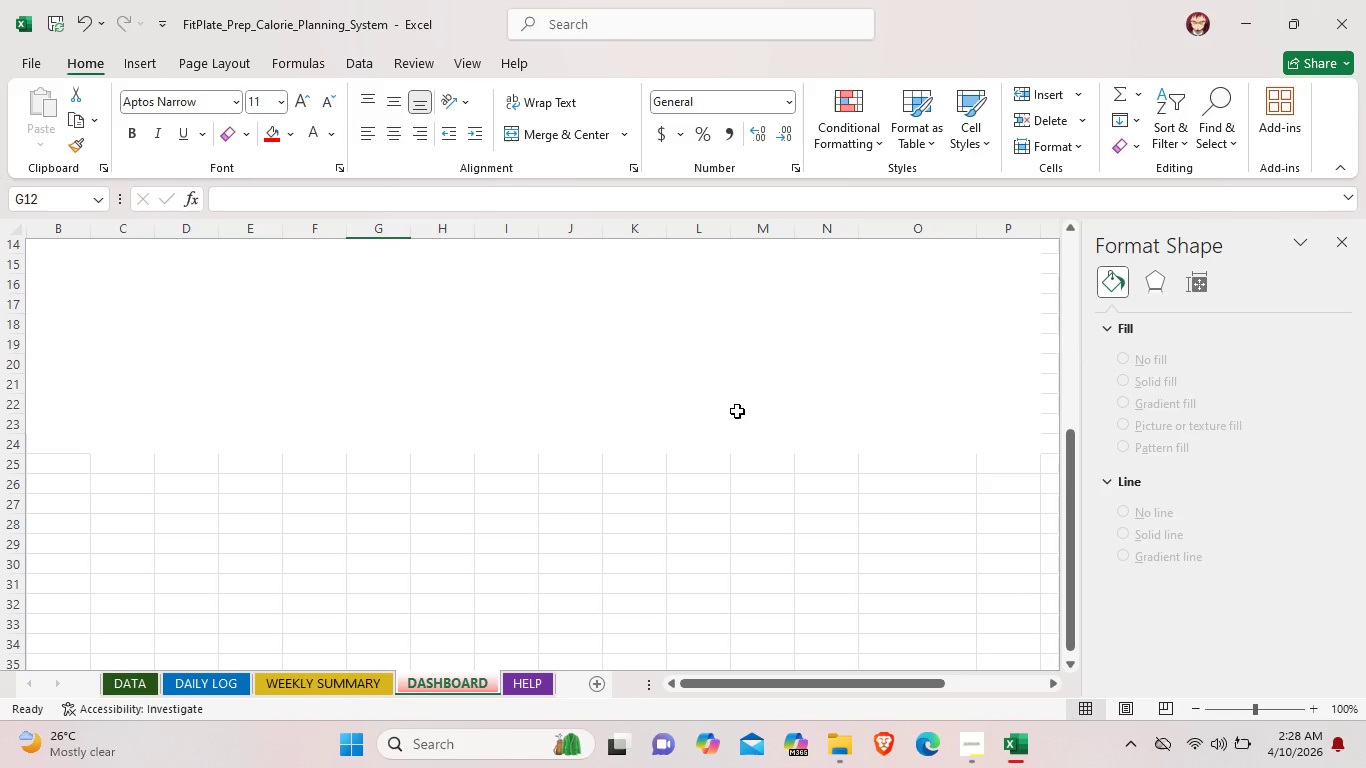 
wait(20.0)
 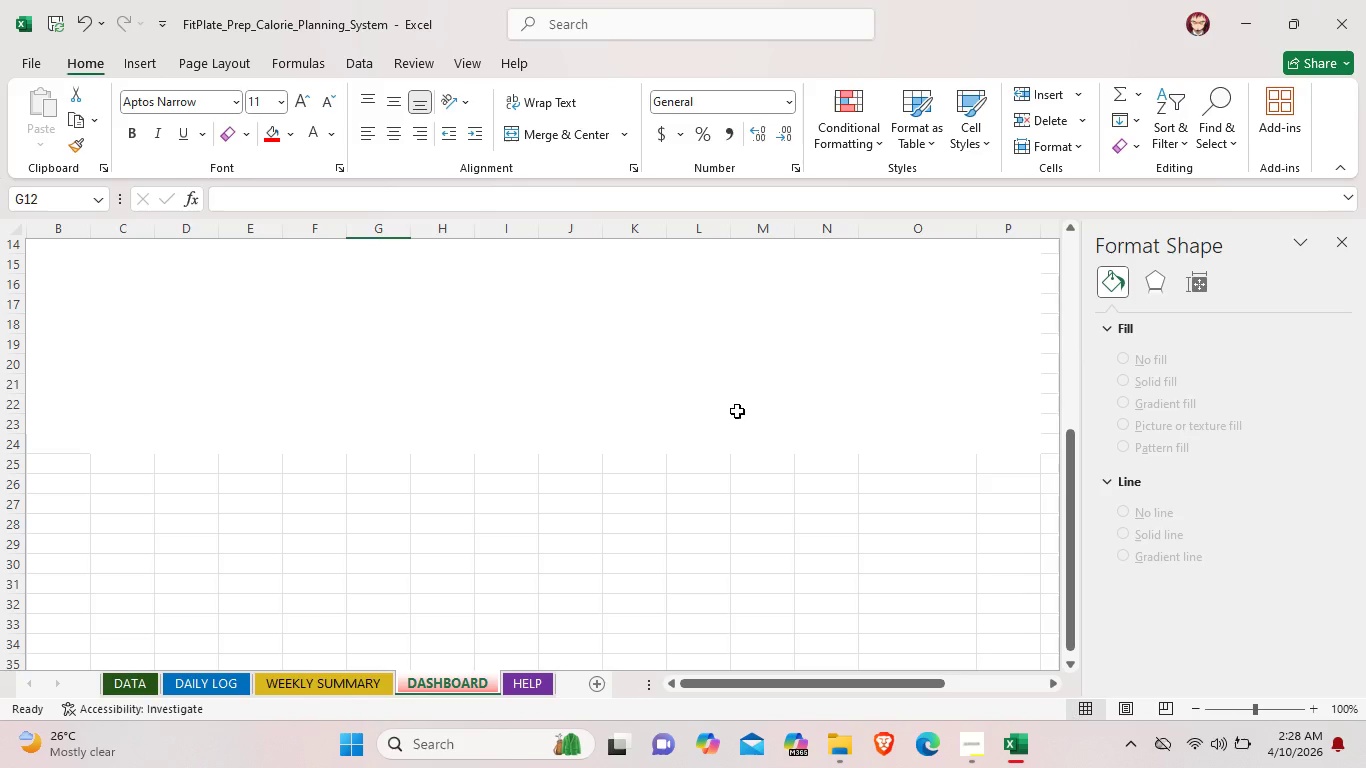 
scroll: coordinate [726, 413], scroll_direction: up, amount: 1.0
 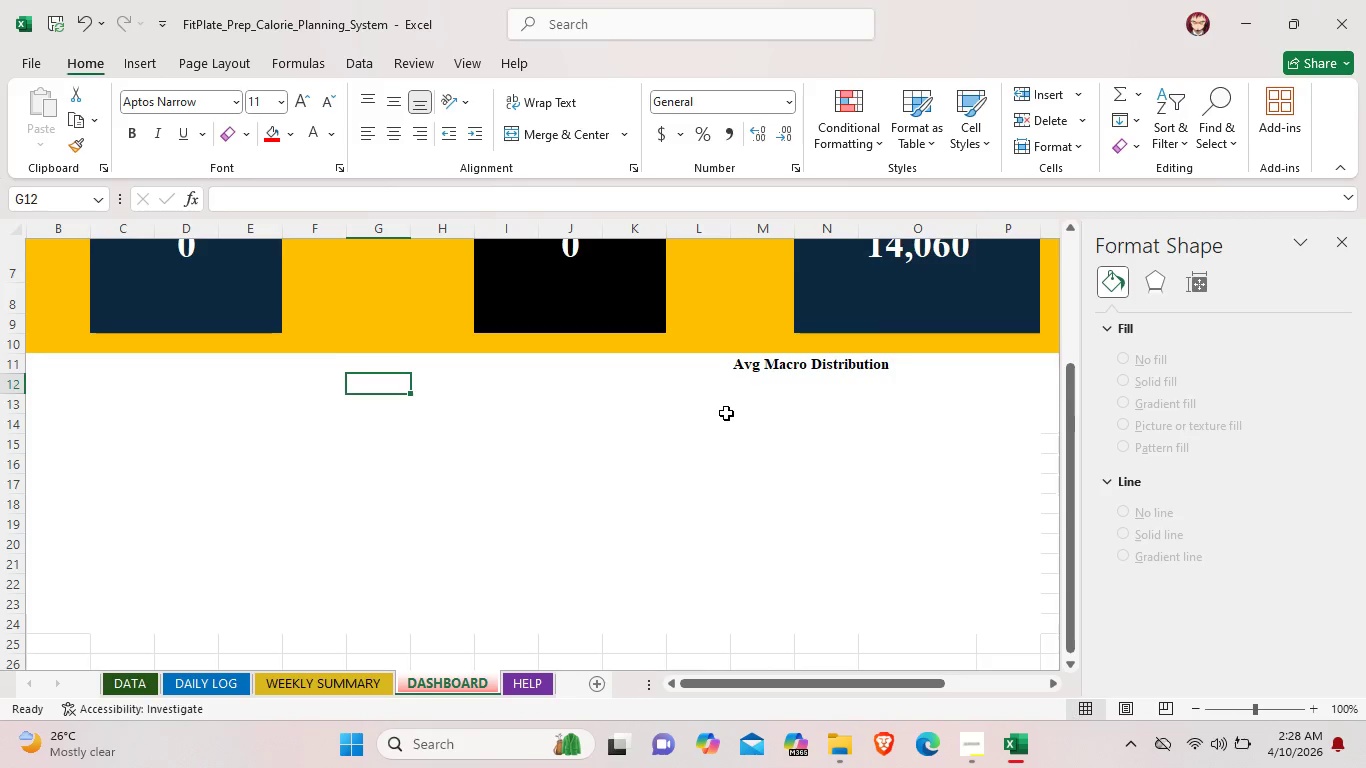 
left_click([726, 413])
 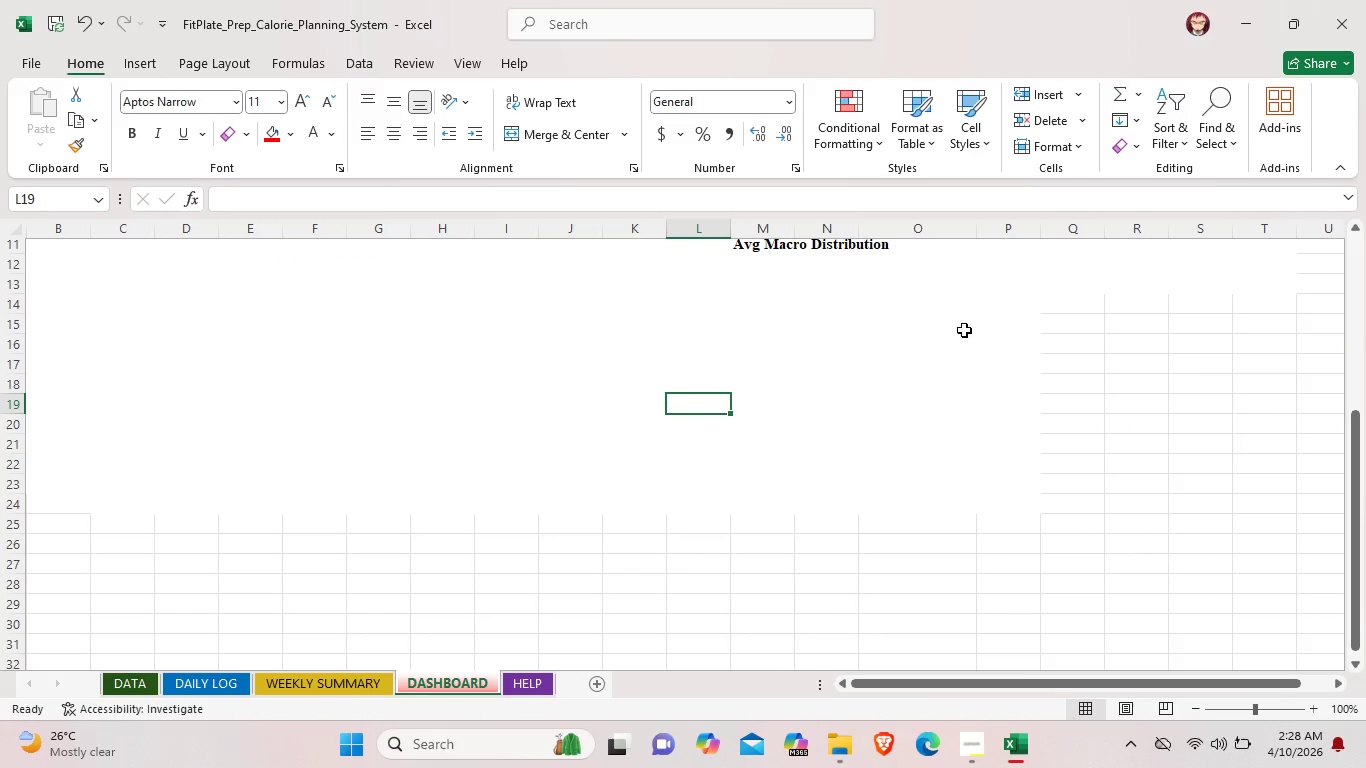 
scroll: coordinate [726, 413], scroll_direction: down, amount: 2.0
 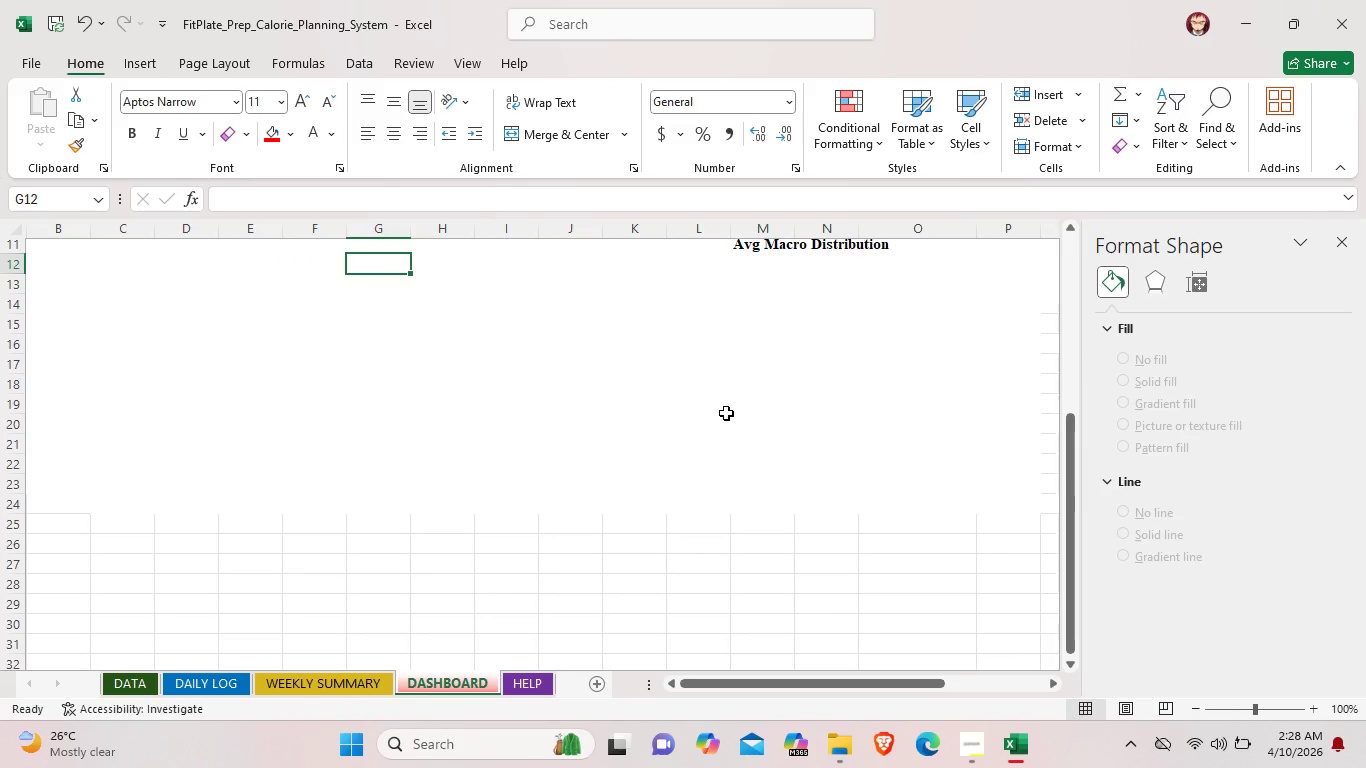 
double_click([608, 403])
 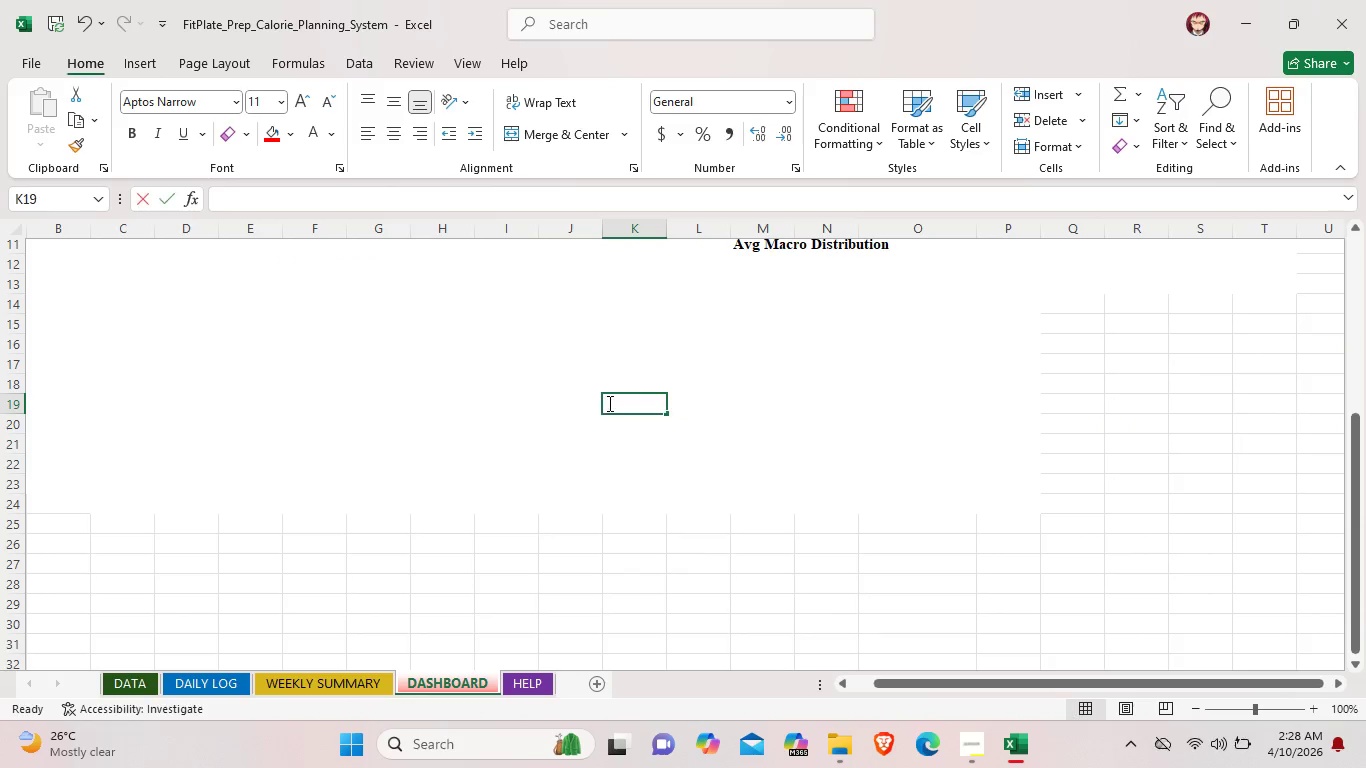 
triple_click([608, 403])
 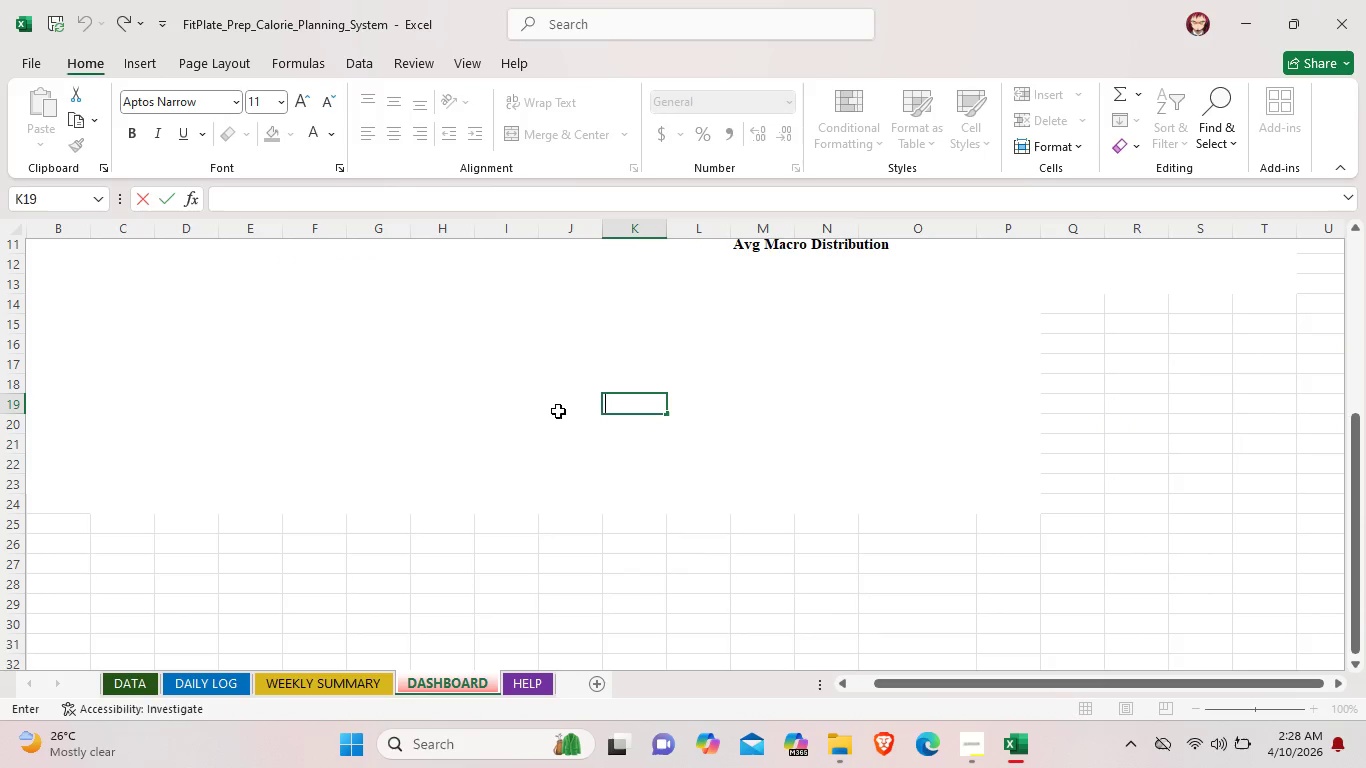 
triple_click([553, 411])
 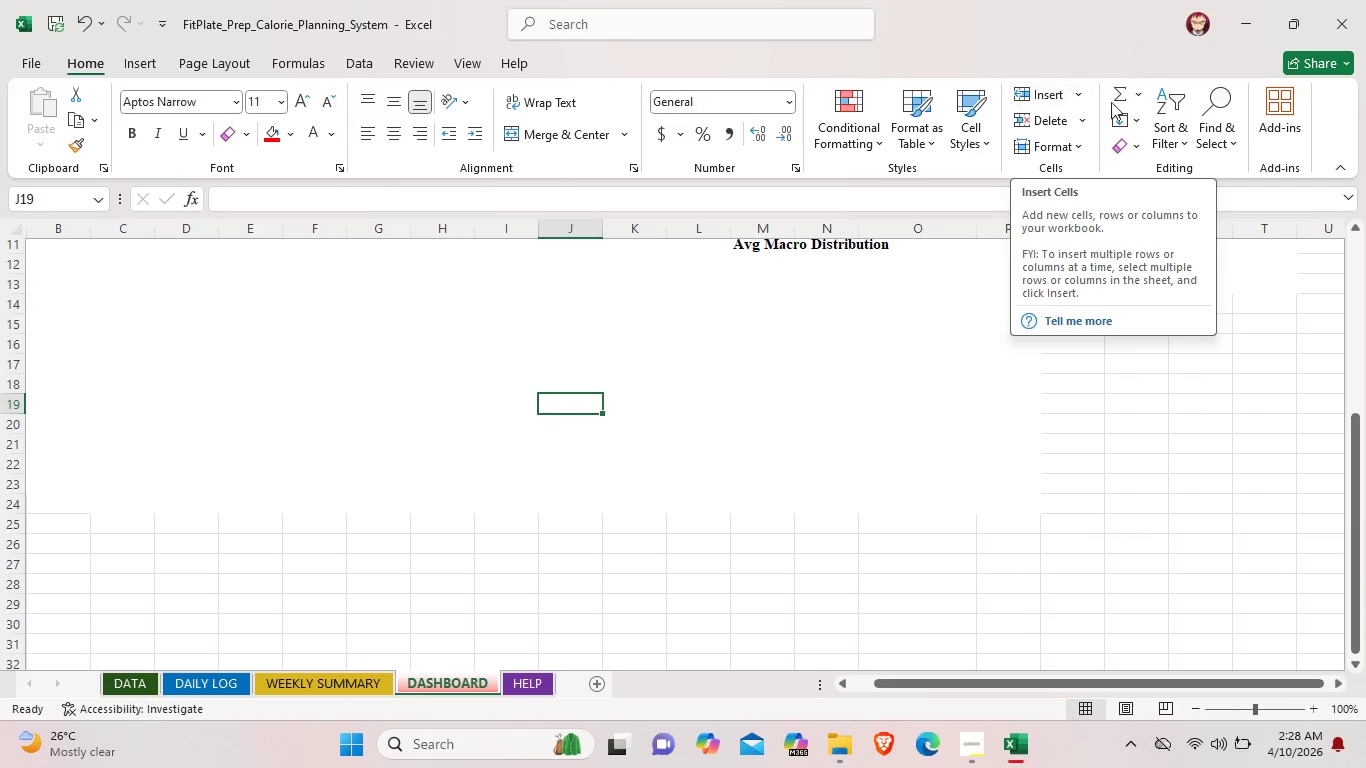 
wait(13.17)
 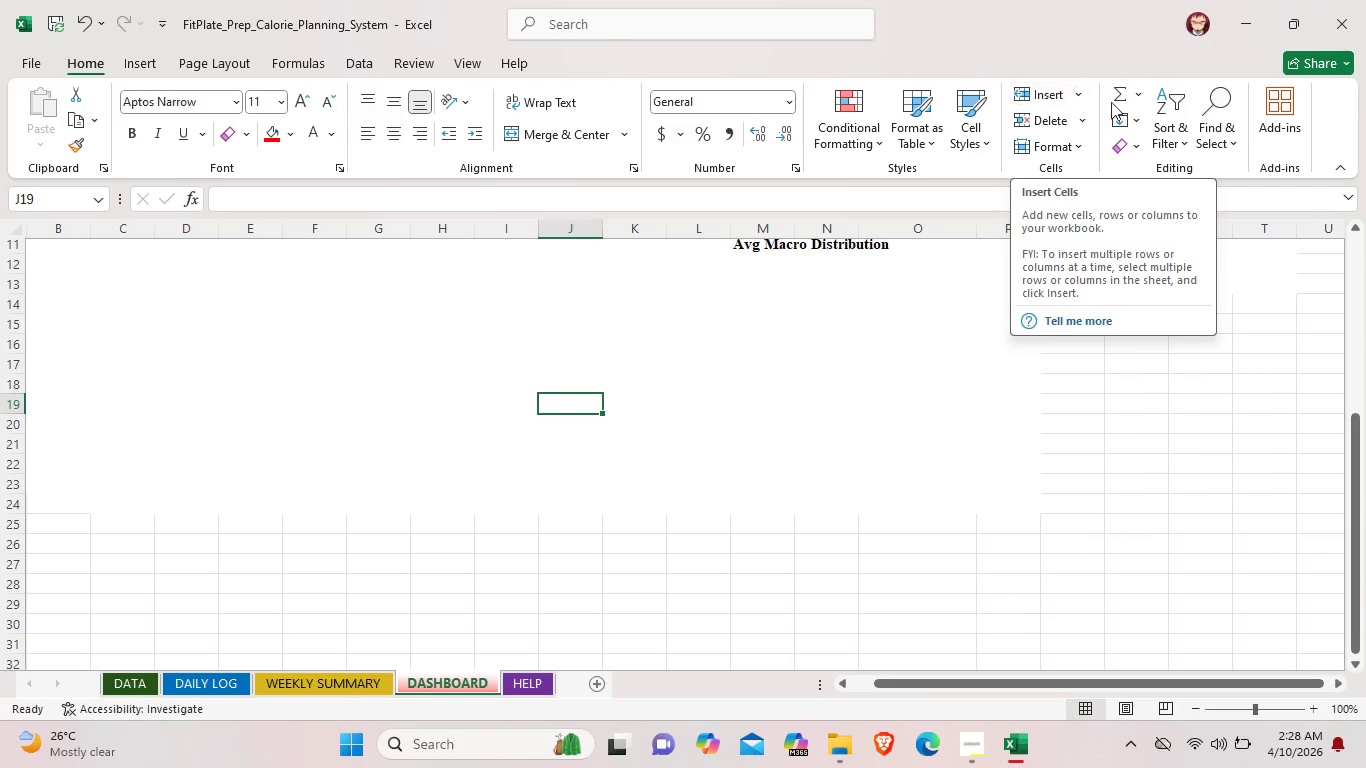 
left_click([147, 64])
 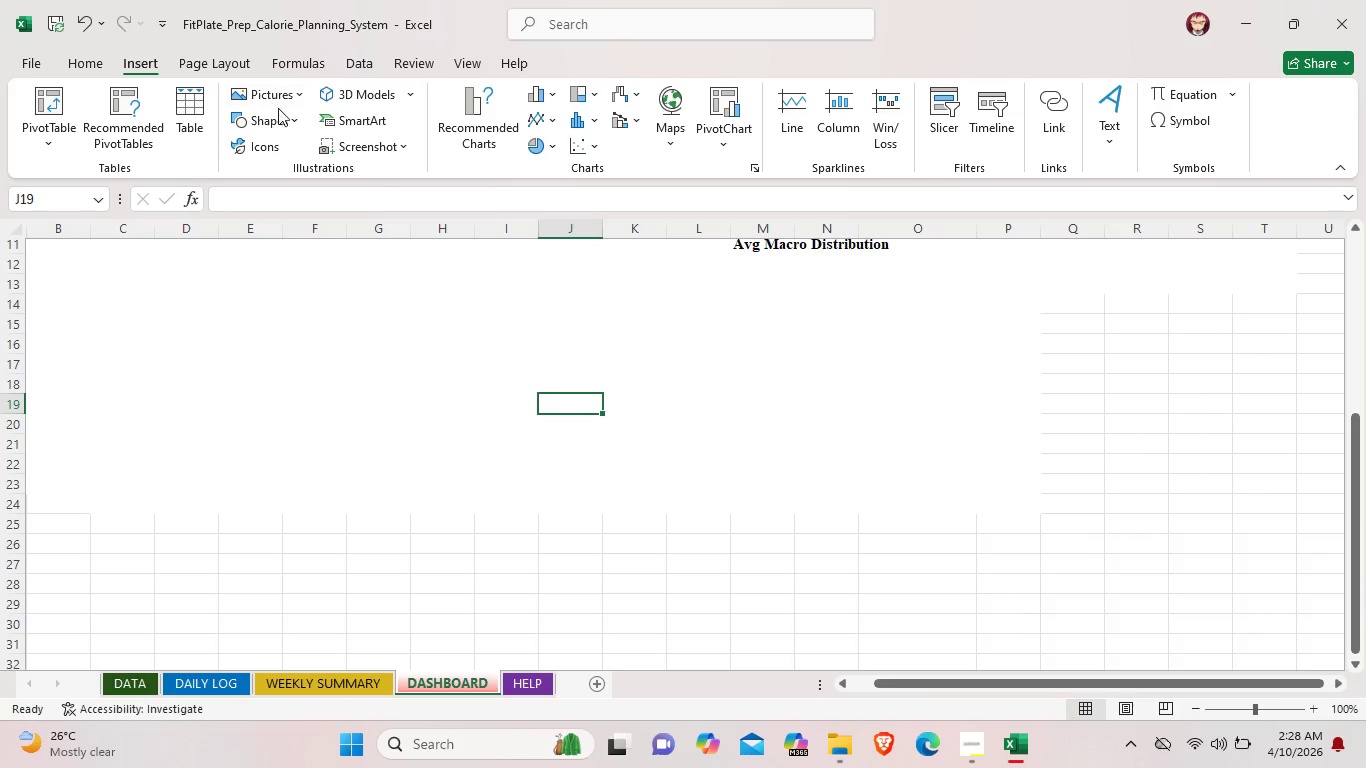 
left_click([281, 113])
 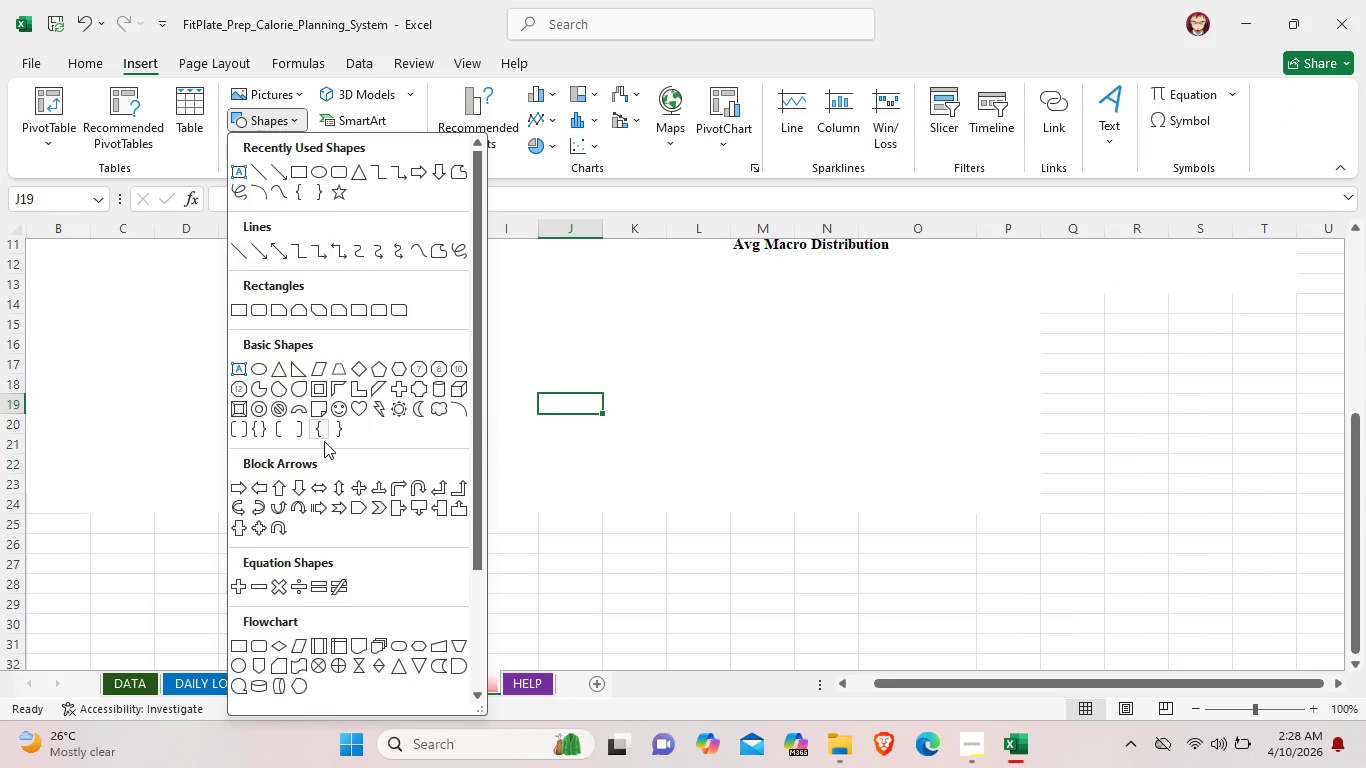 
scroll: coordinate [318, 498], scroll_direction: down, amount: 6.0
 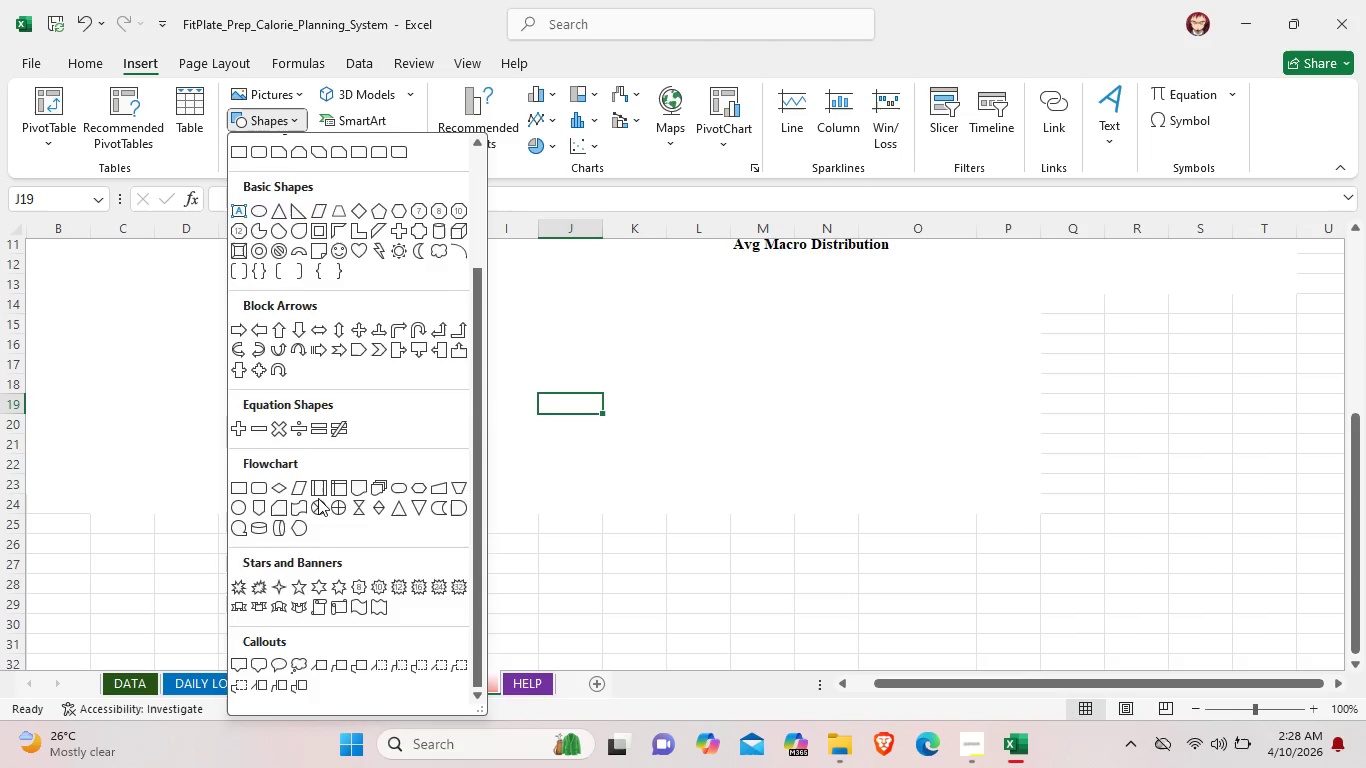 
scroll: coordinate [318, 498], scroll_direction: up, amount: 3.0
 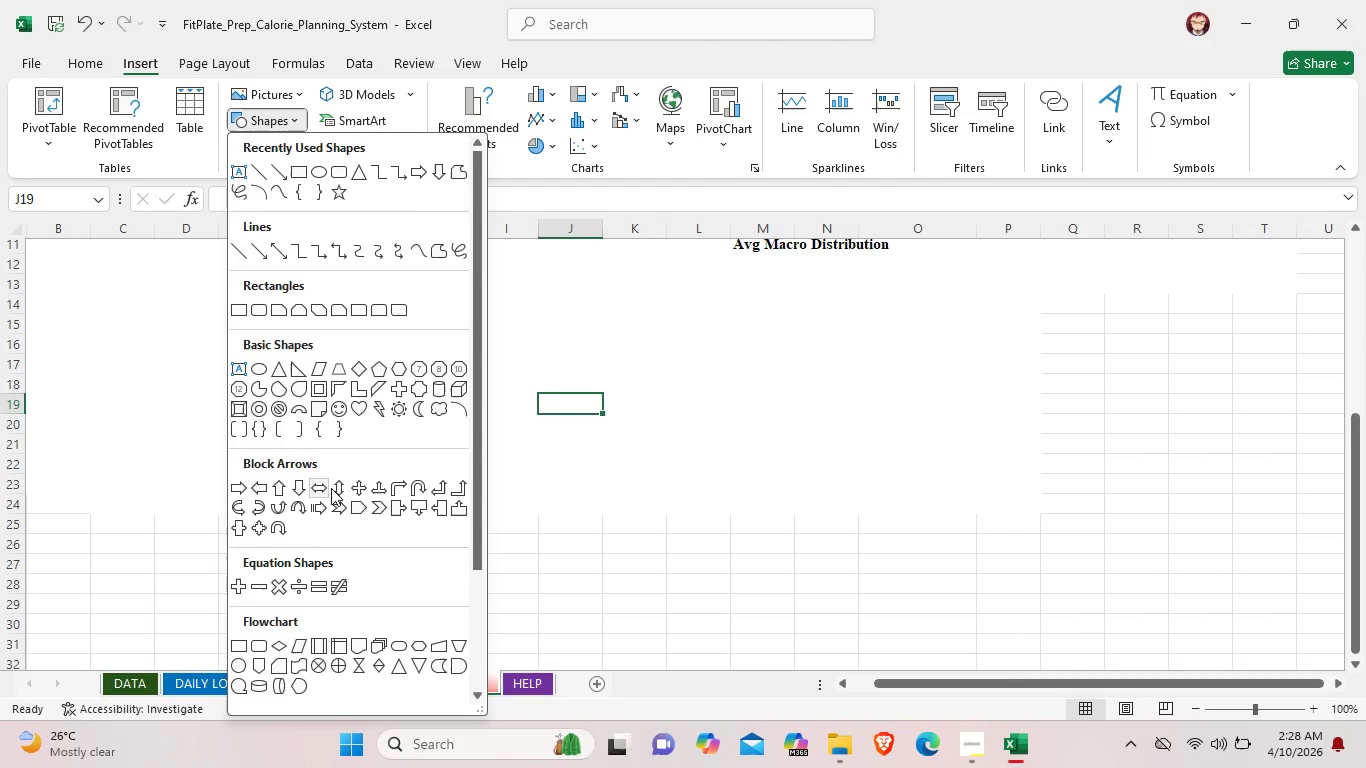 
left_click([410, 115])
 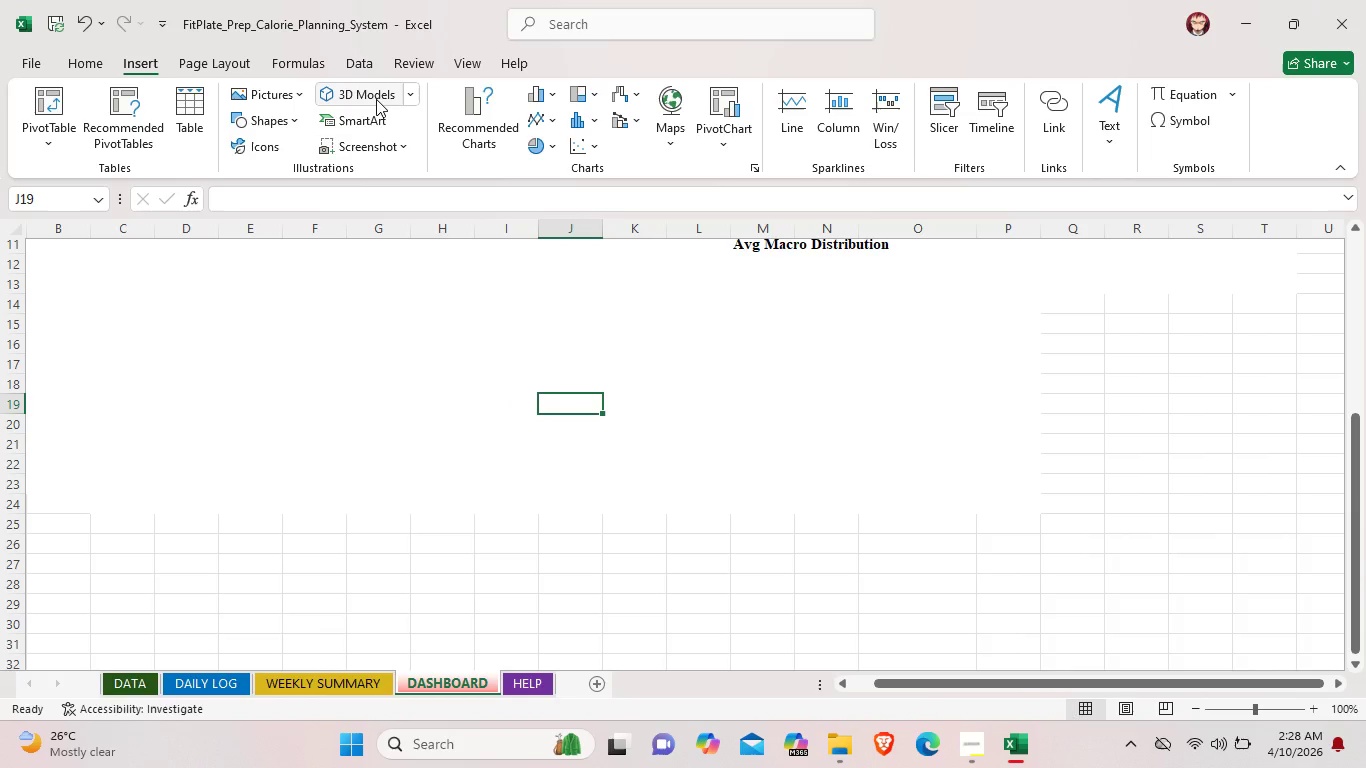 
left_click([376, 99])
 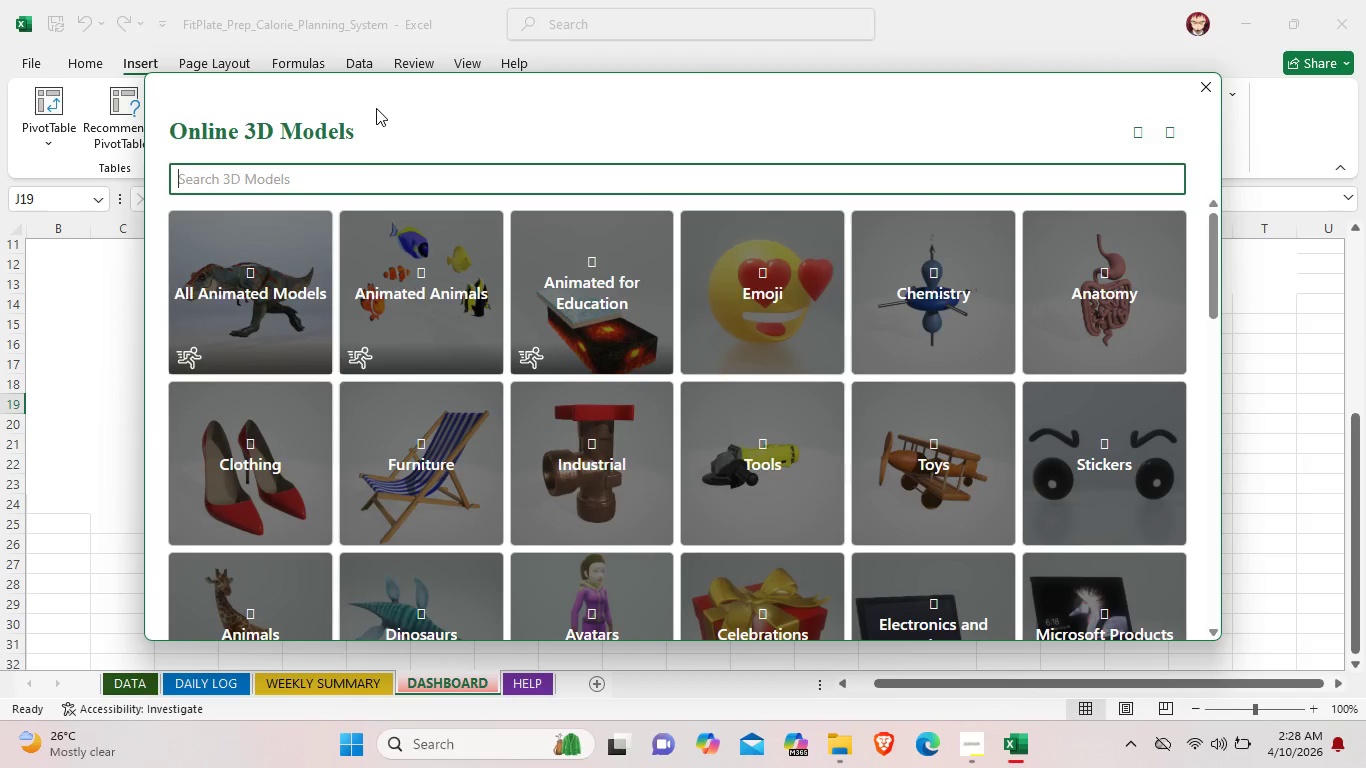 
left_click([385, 173])
 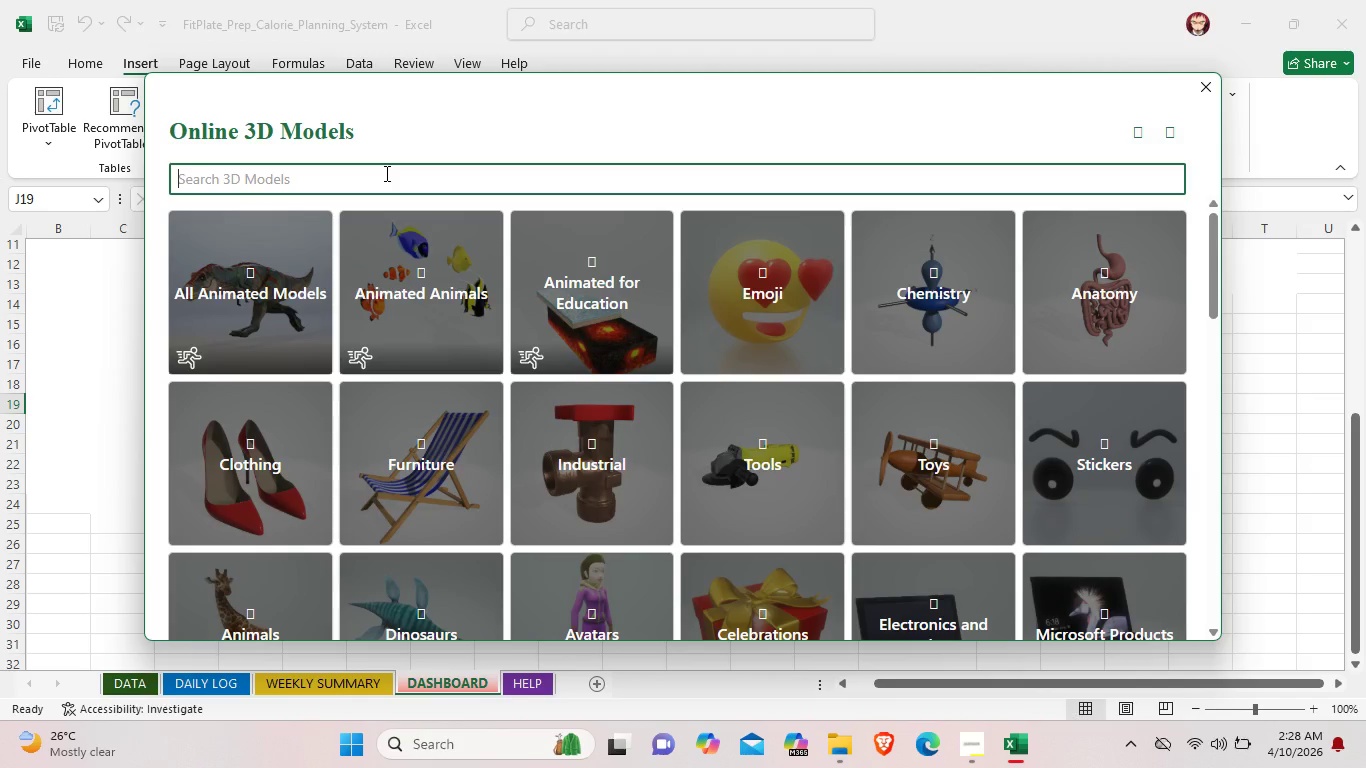 
type(Doughnut Chart)
 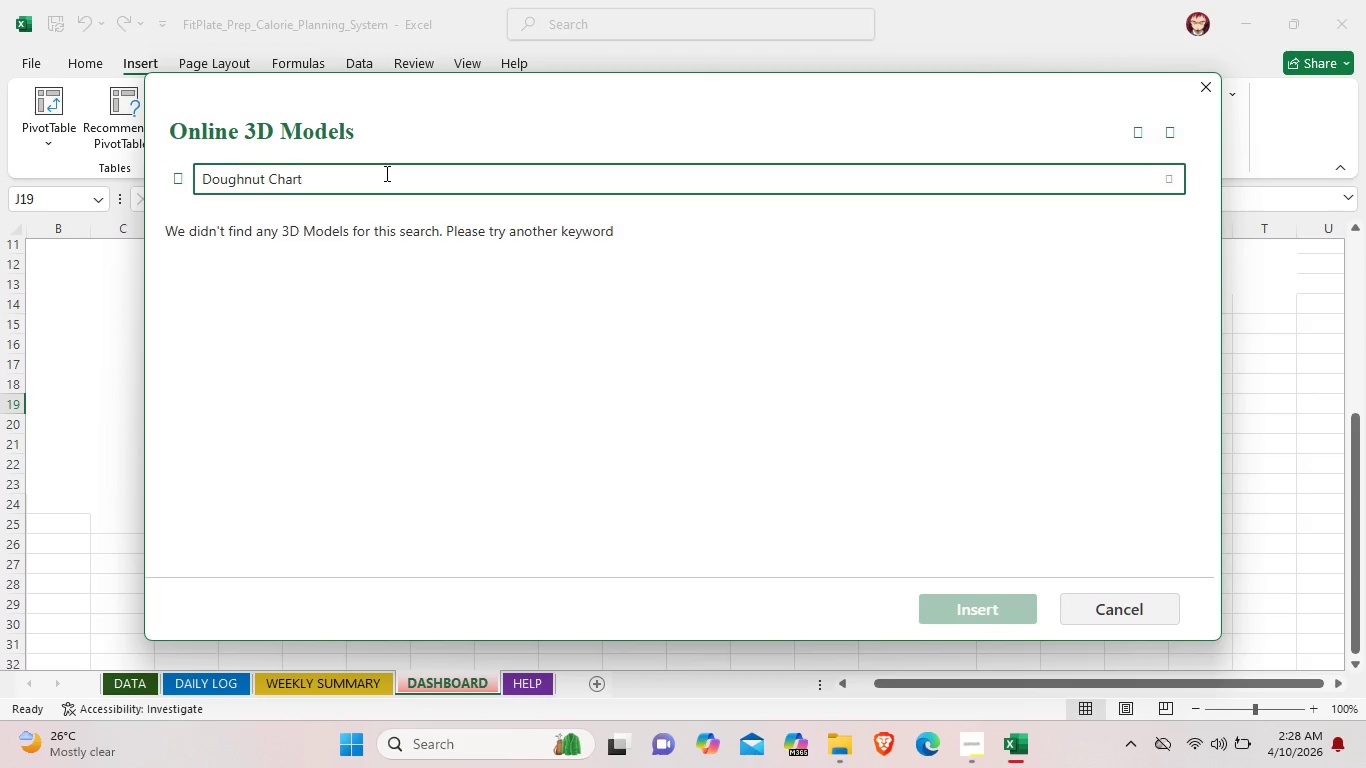 
 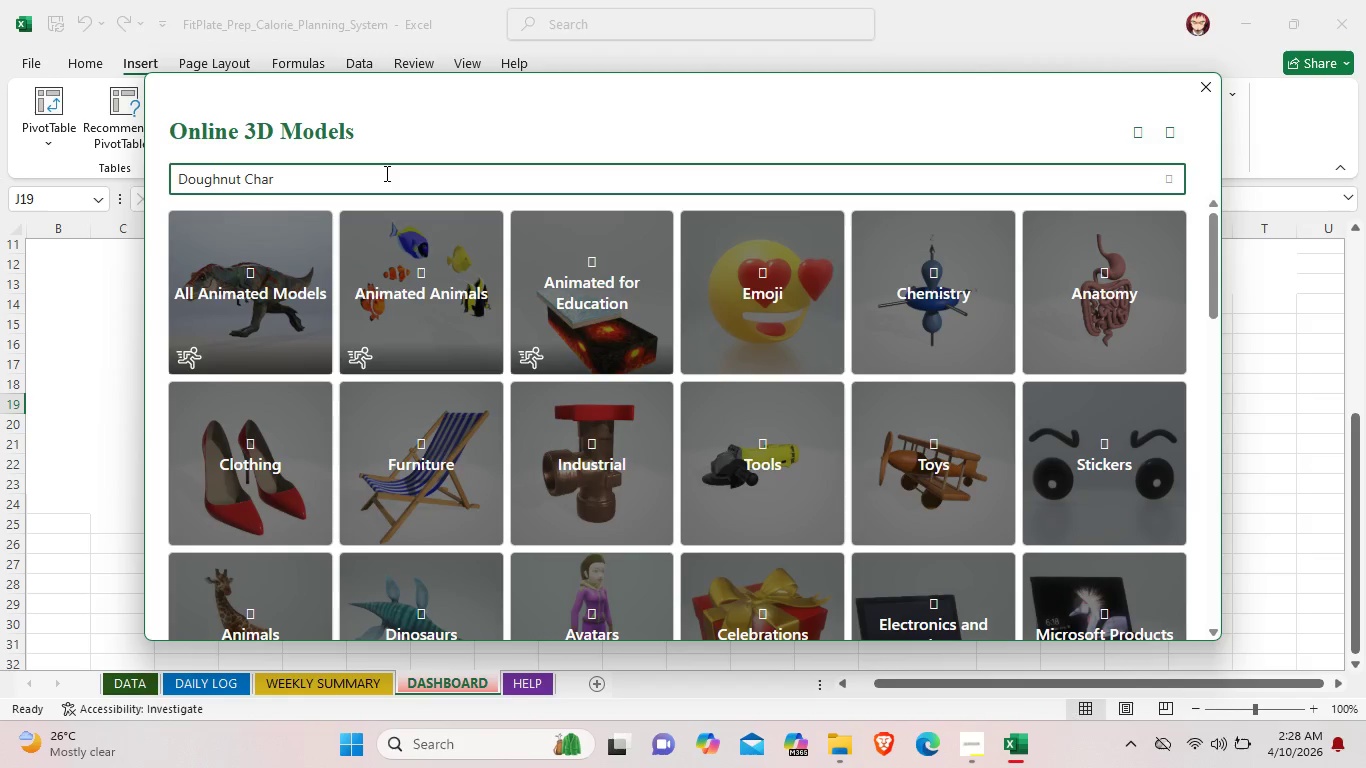 
key(Enter)
 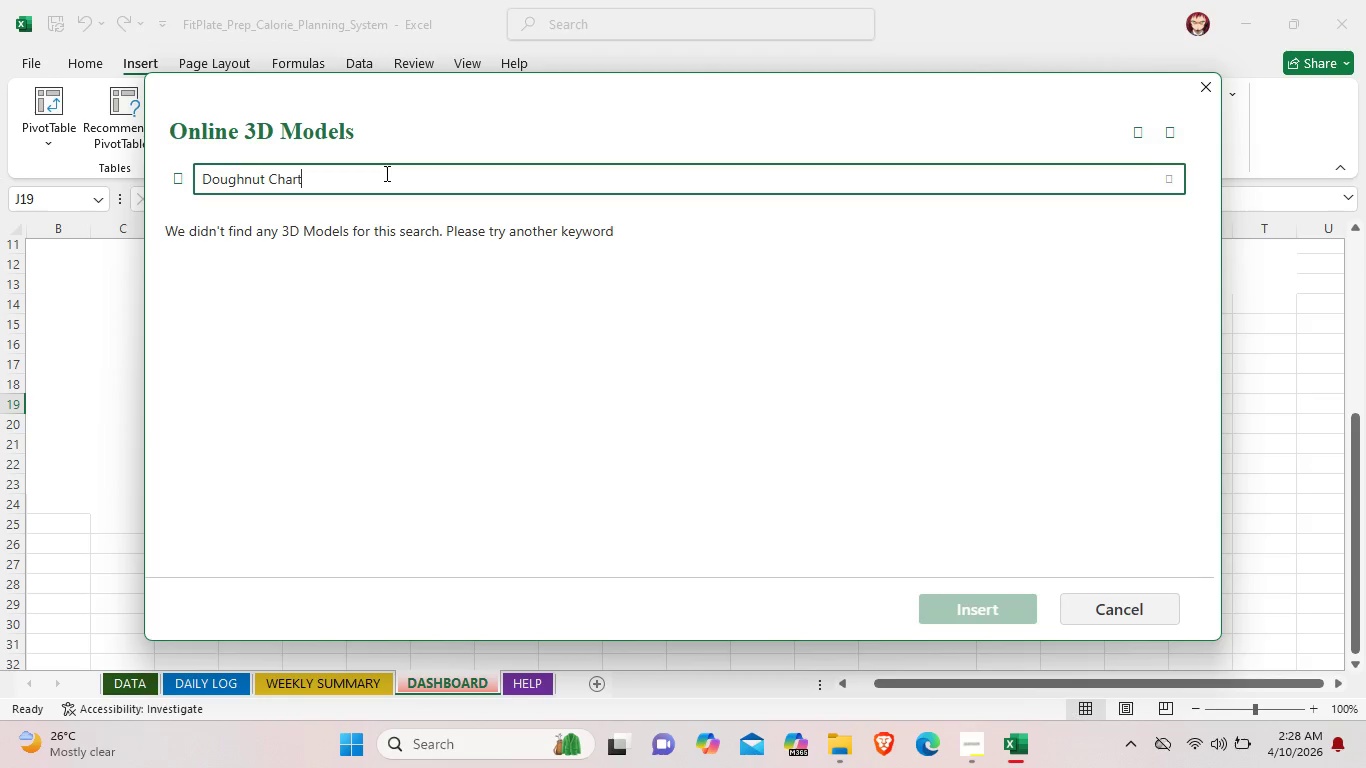 
left_click_drag(start_coordinate=[367, 178], to_coordinate=[270, 189])
 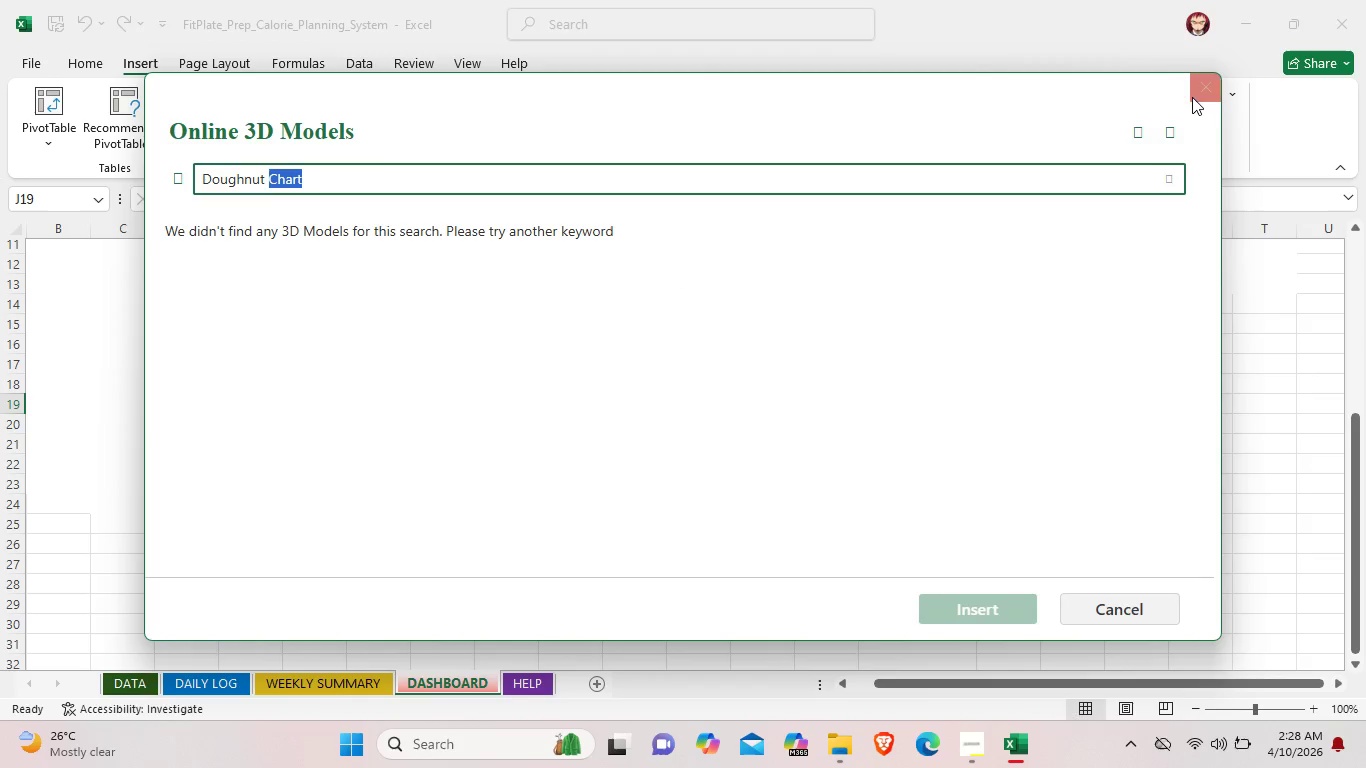 
left_click([1200, 87])
 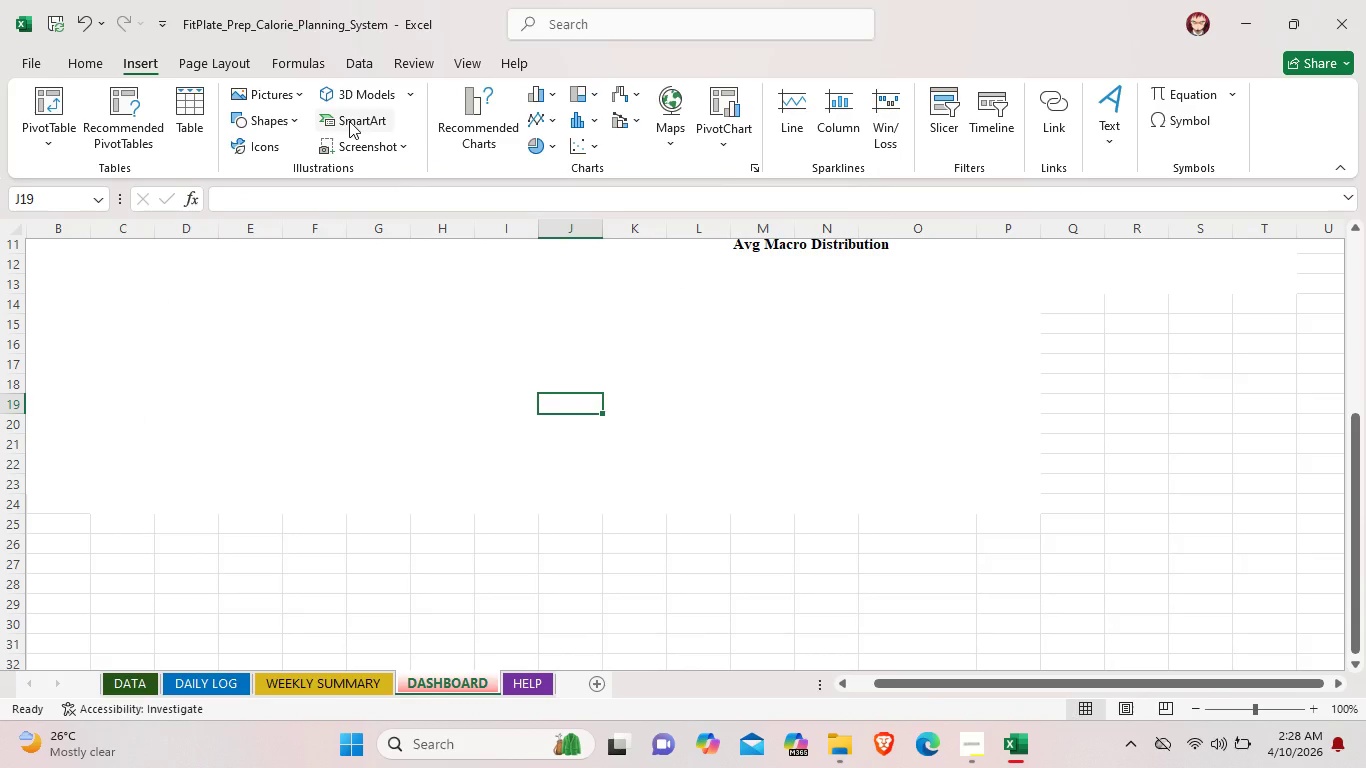 
left_click([349, 121])
 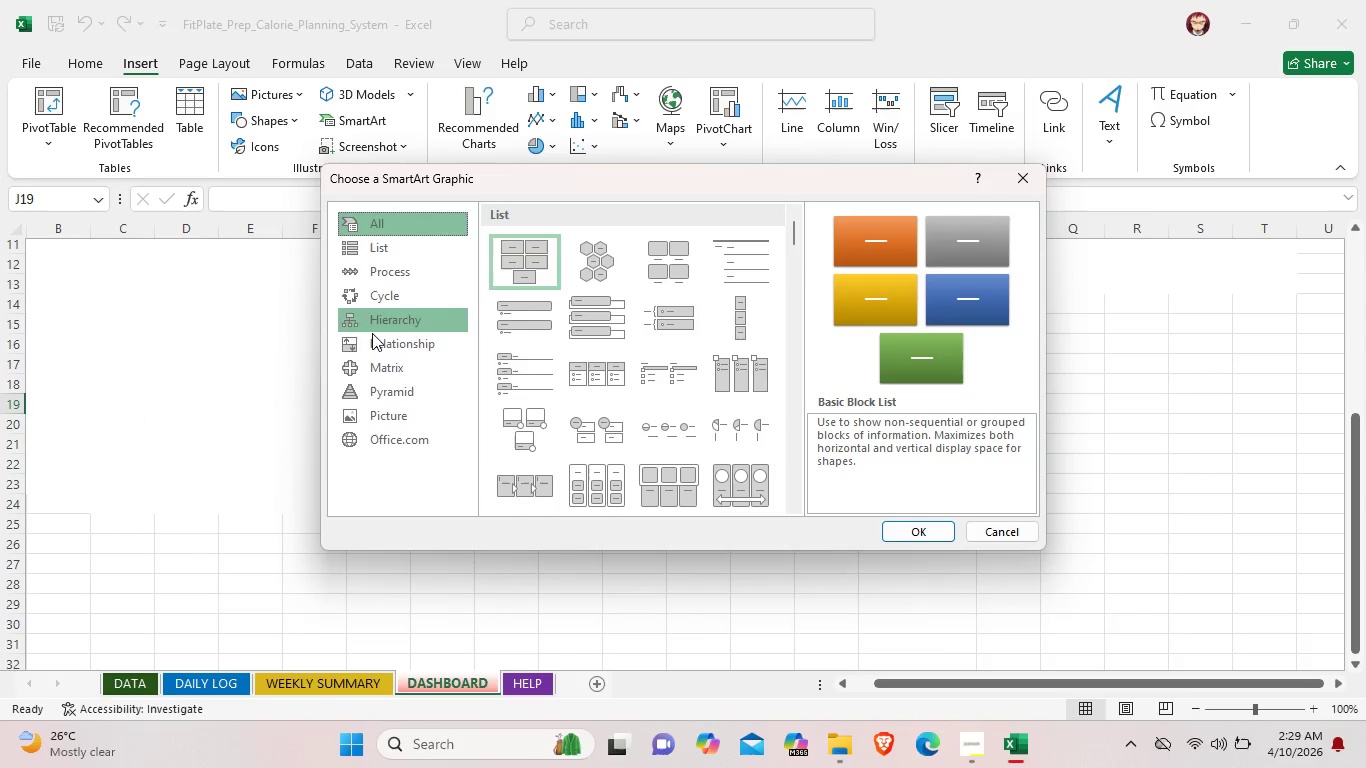 
scroll: coordinate [391, 412], scroll_direction: down, amount: 2.0
 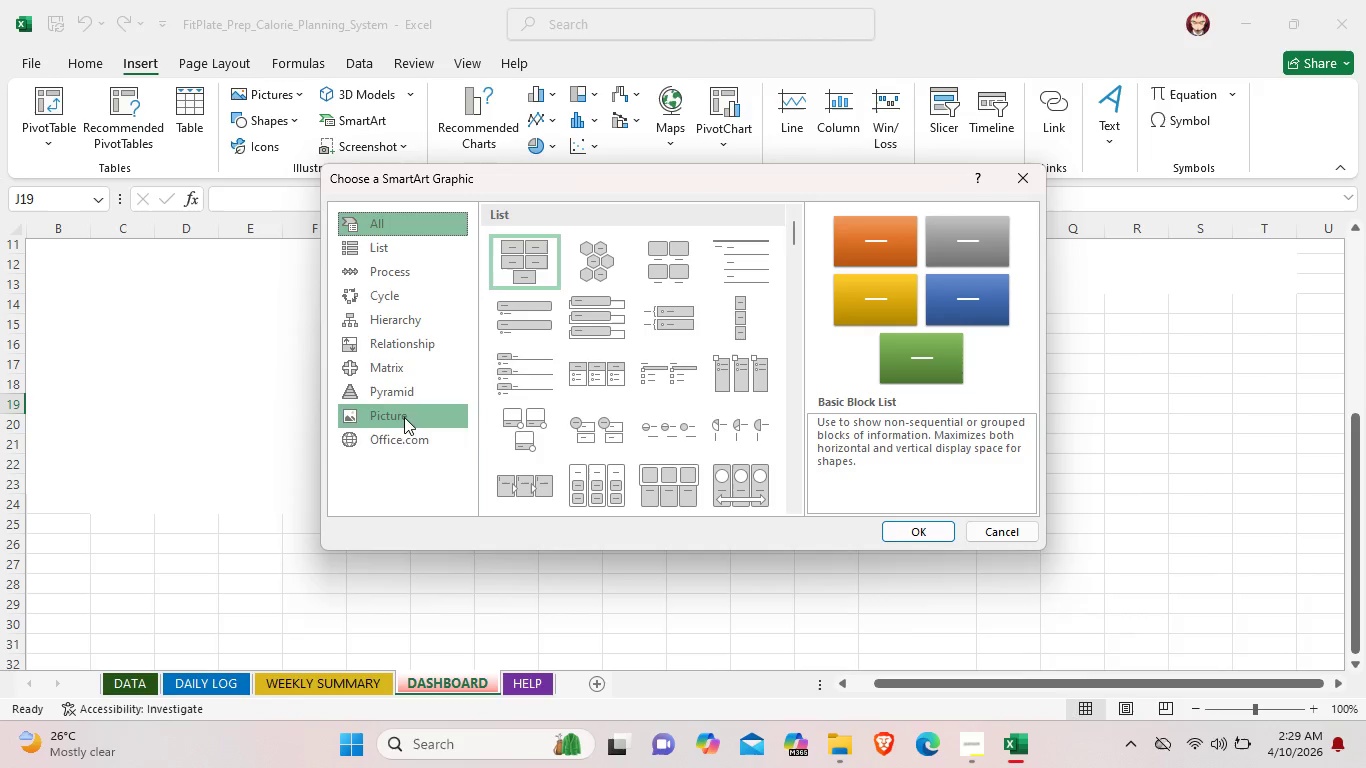 
left_click([414, 431])
 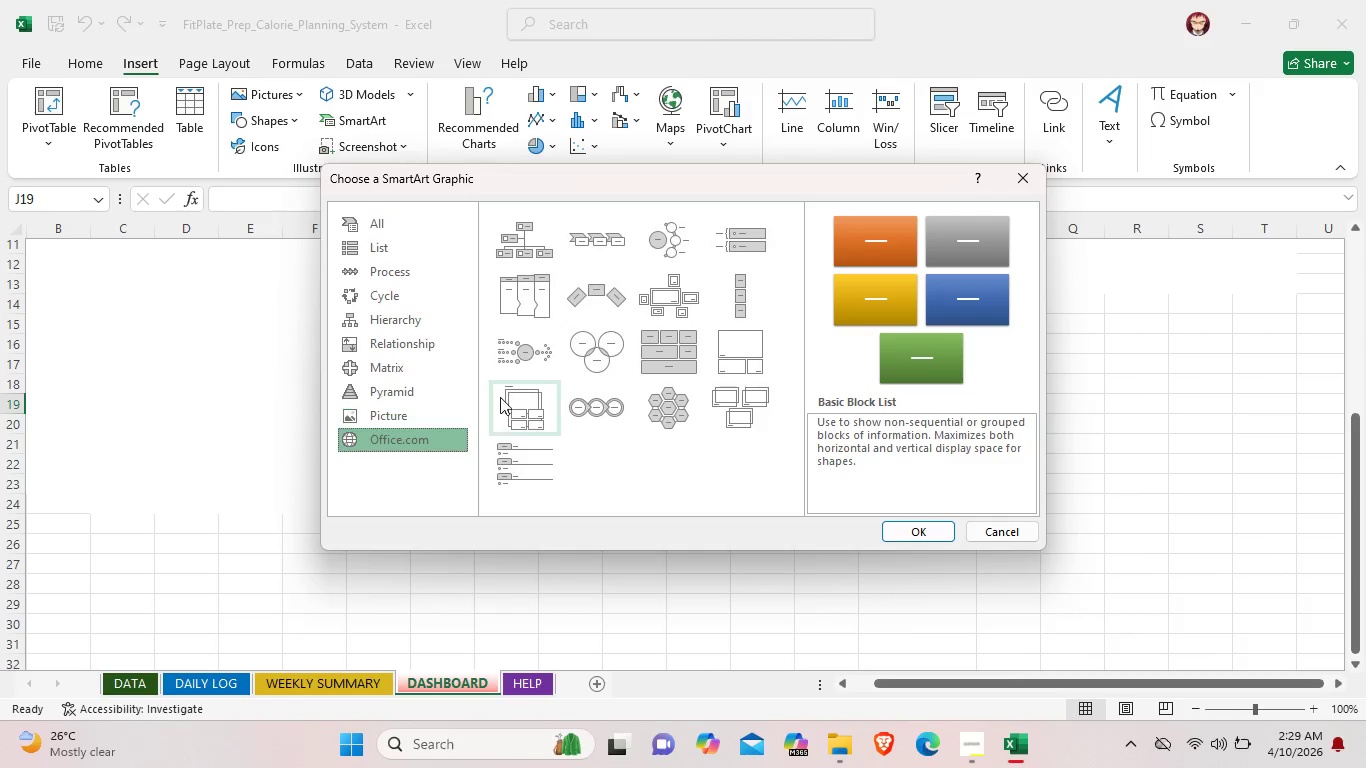 
scroll: coordinate [551, 457], scroll_direction: down, amount: 5.0
 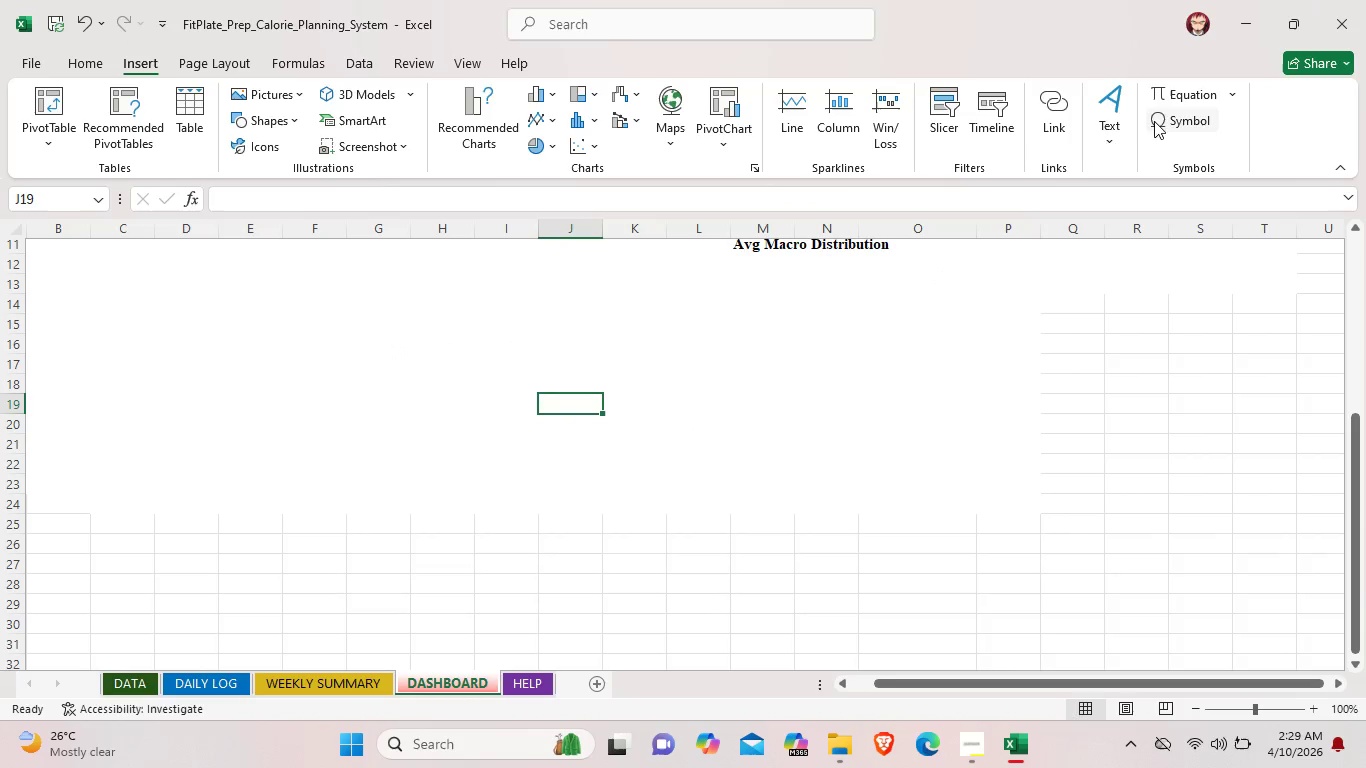 
wait(5.02)
 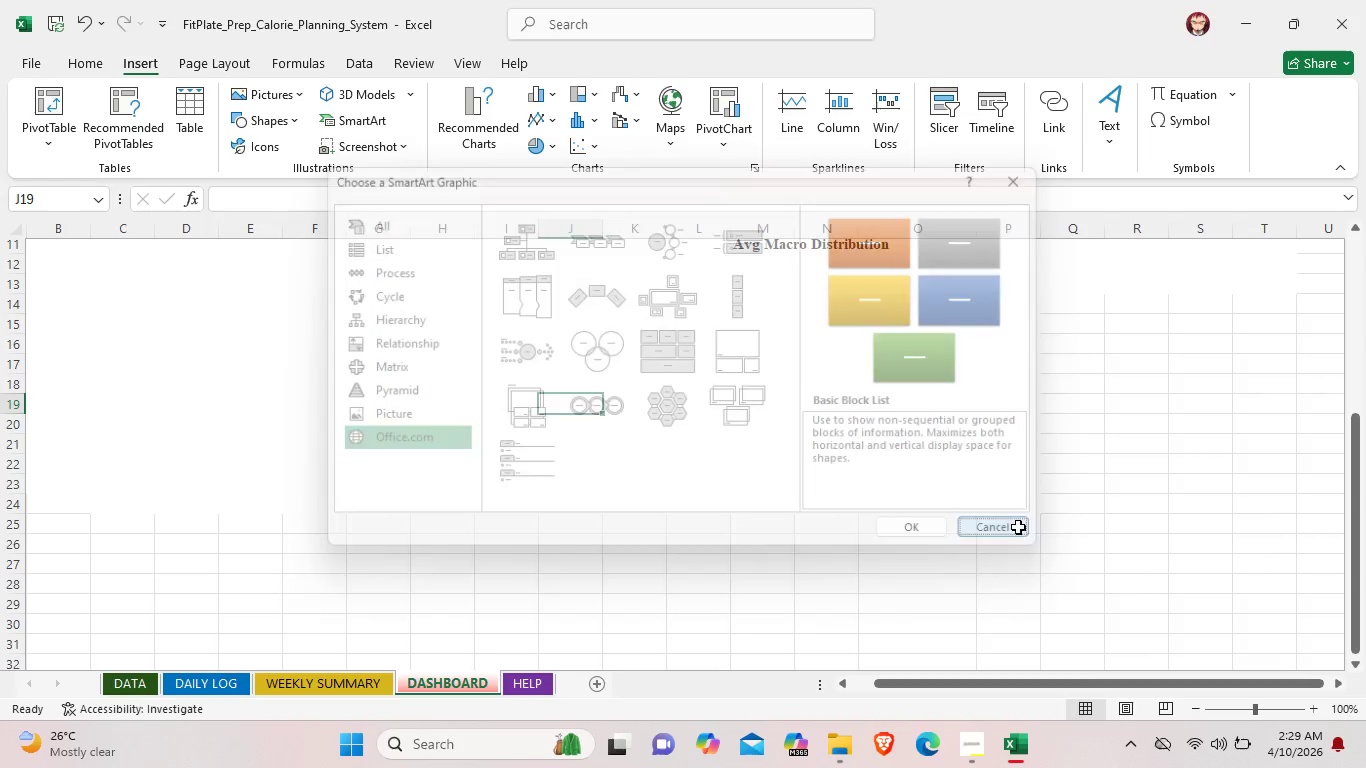 
left_click([716, 97])
 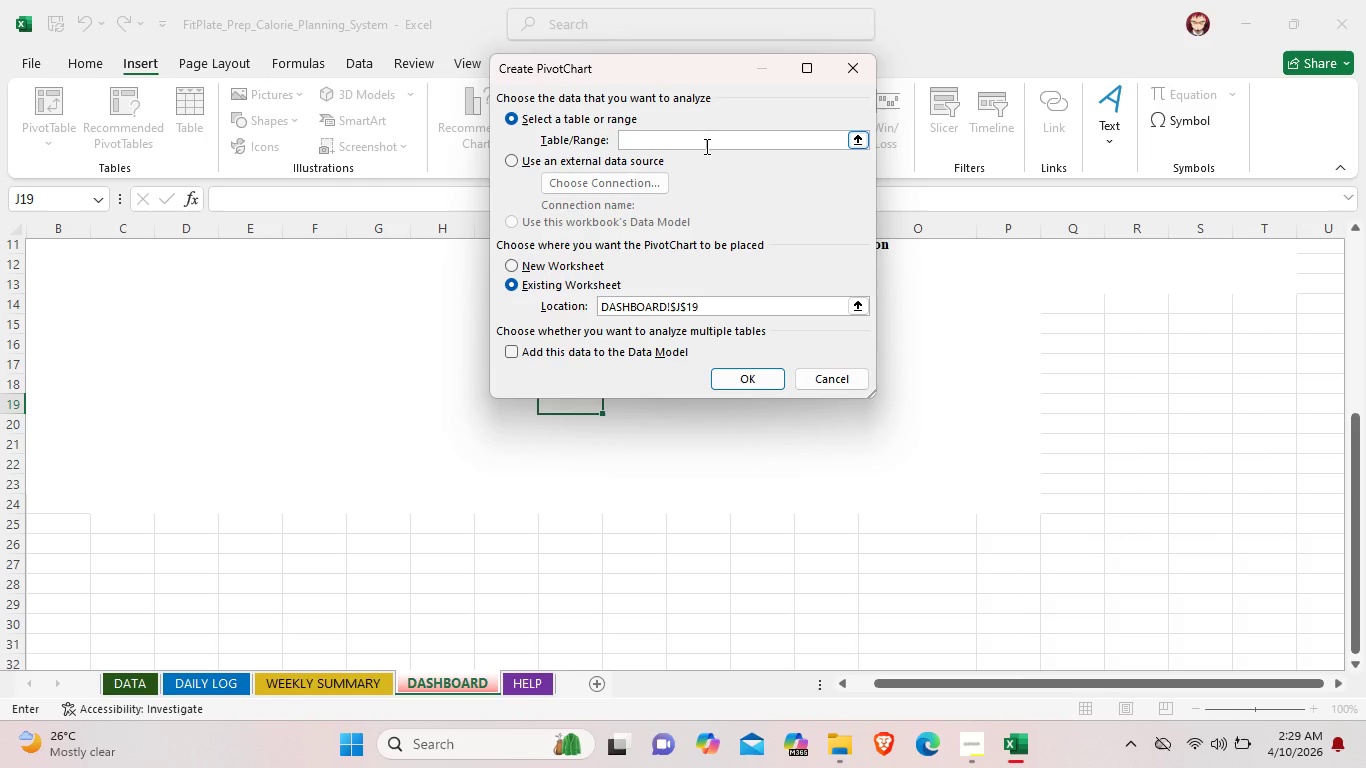 
wait(18.27)
 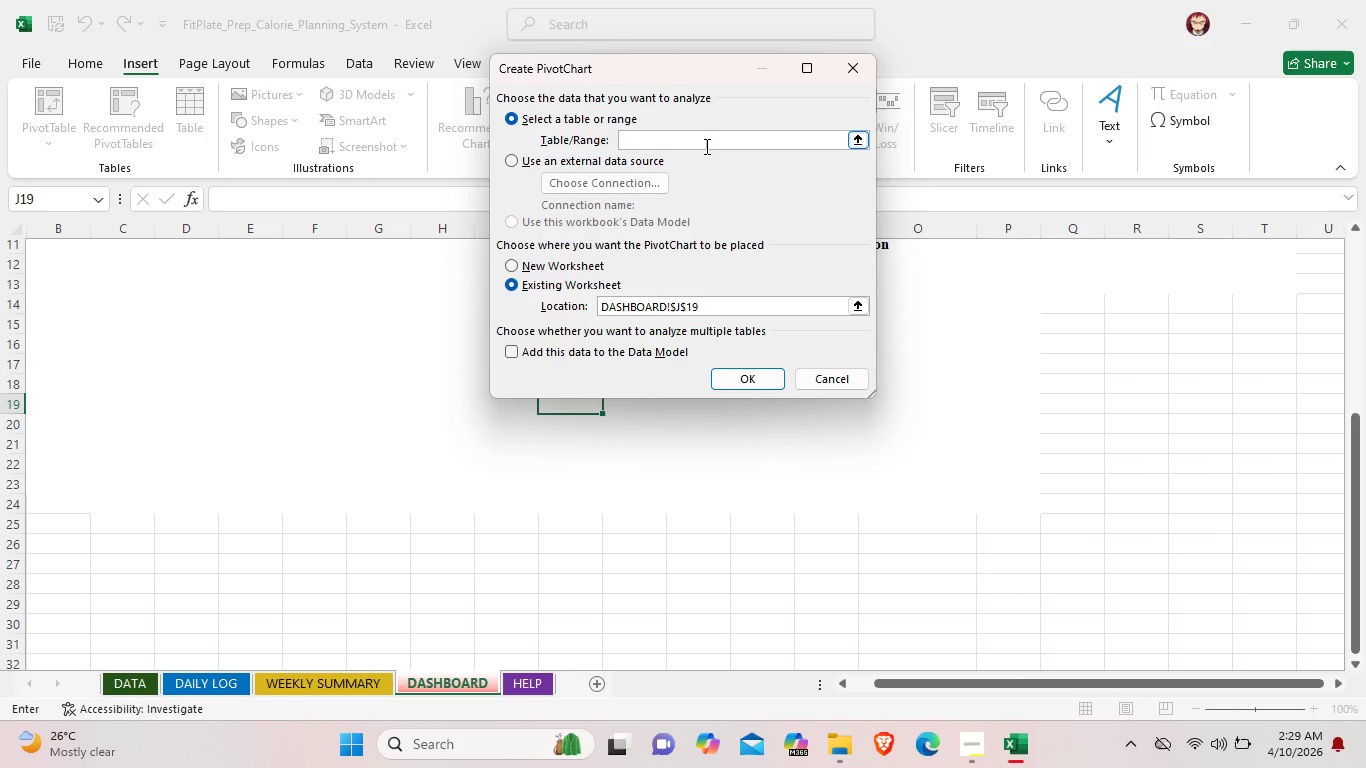 
type(ble)
key(Backspace)
type(ue=planned,gold=target)
 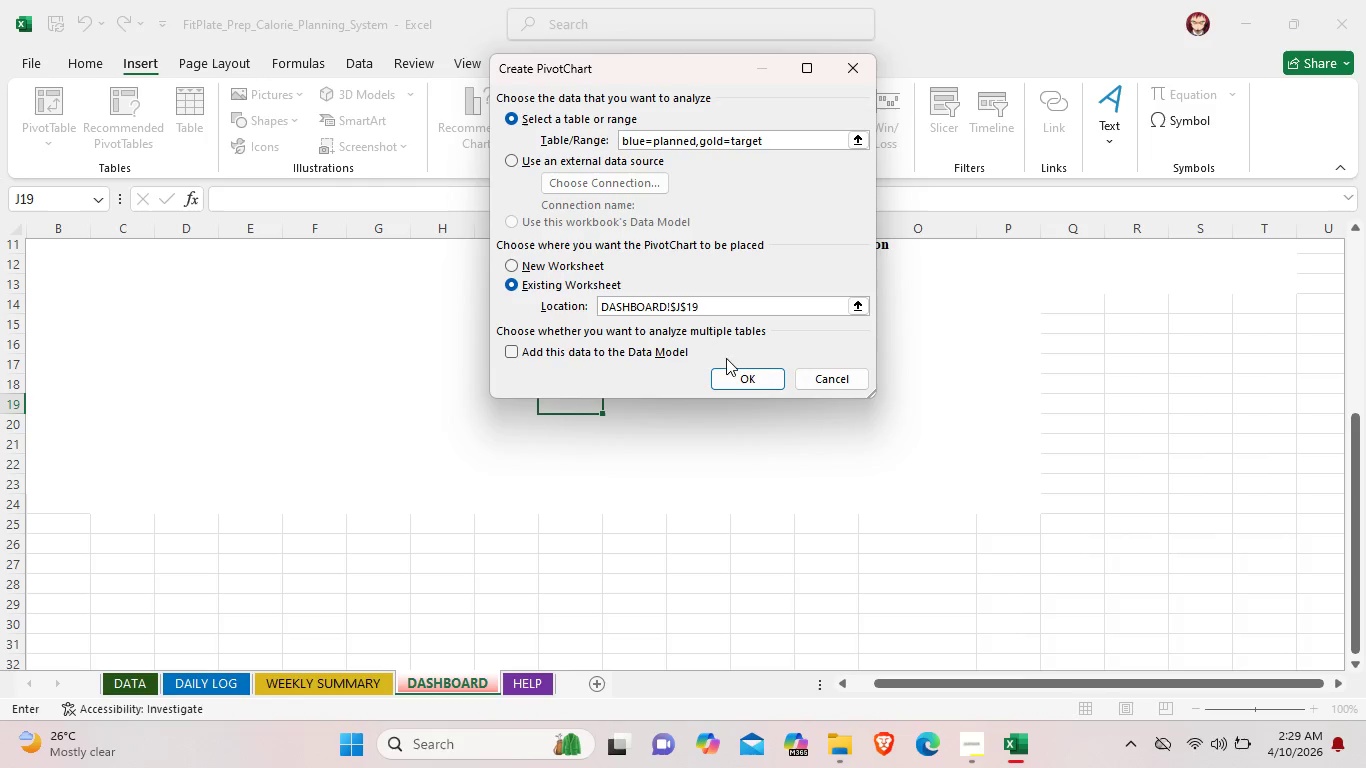 
left_click([732, 370])
 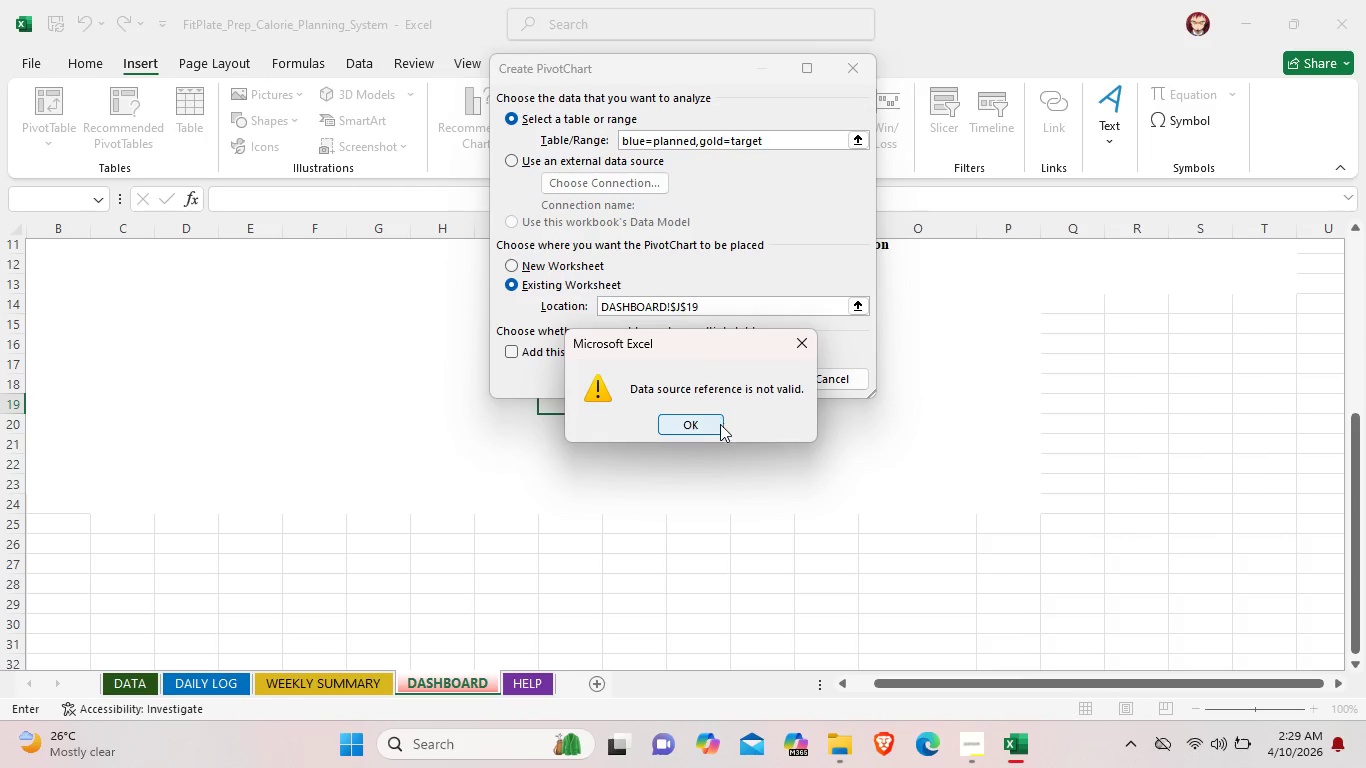 
left_click([708, 426])
 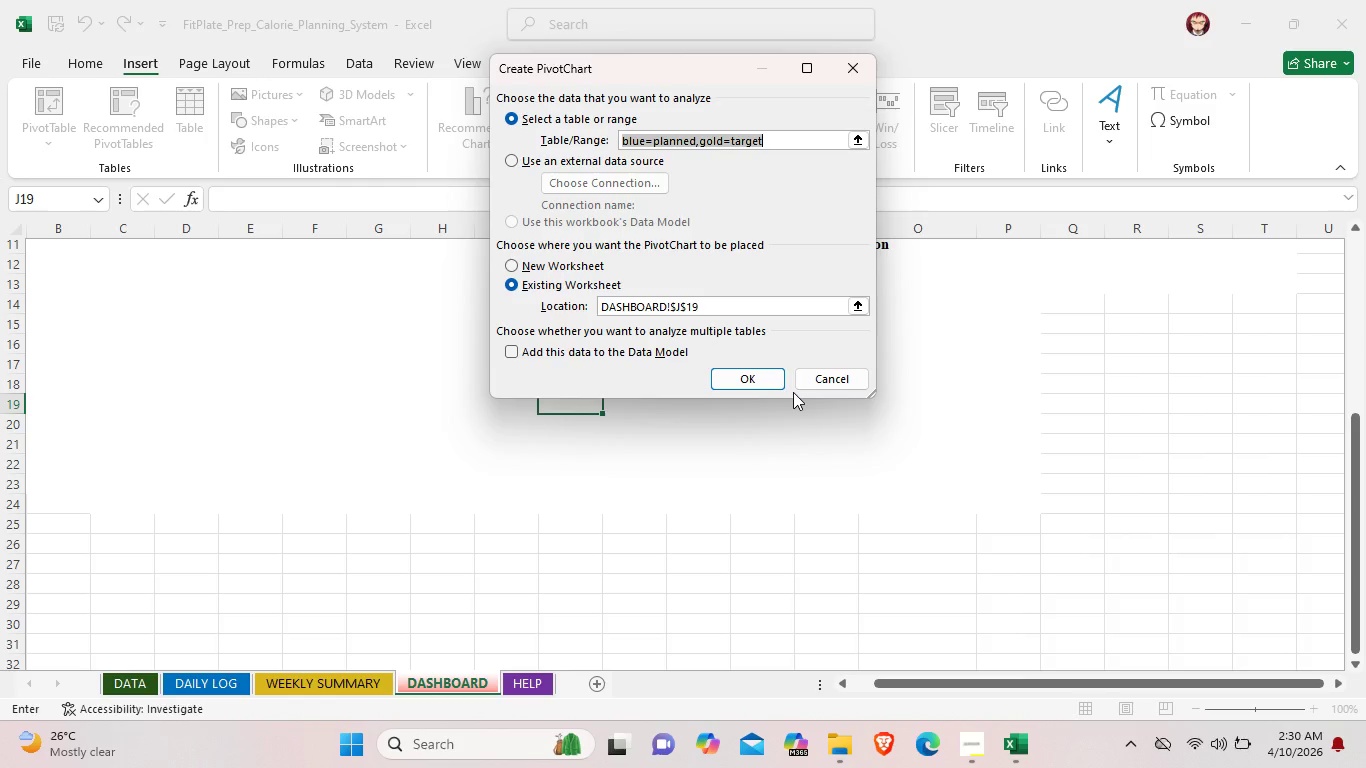 
wait(19.31)
 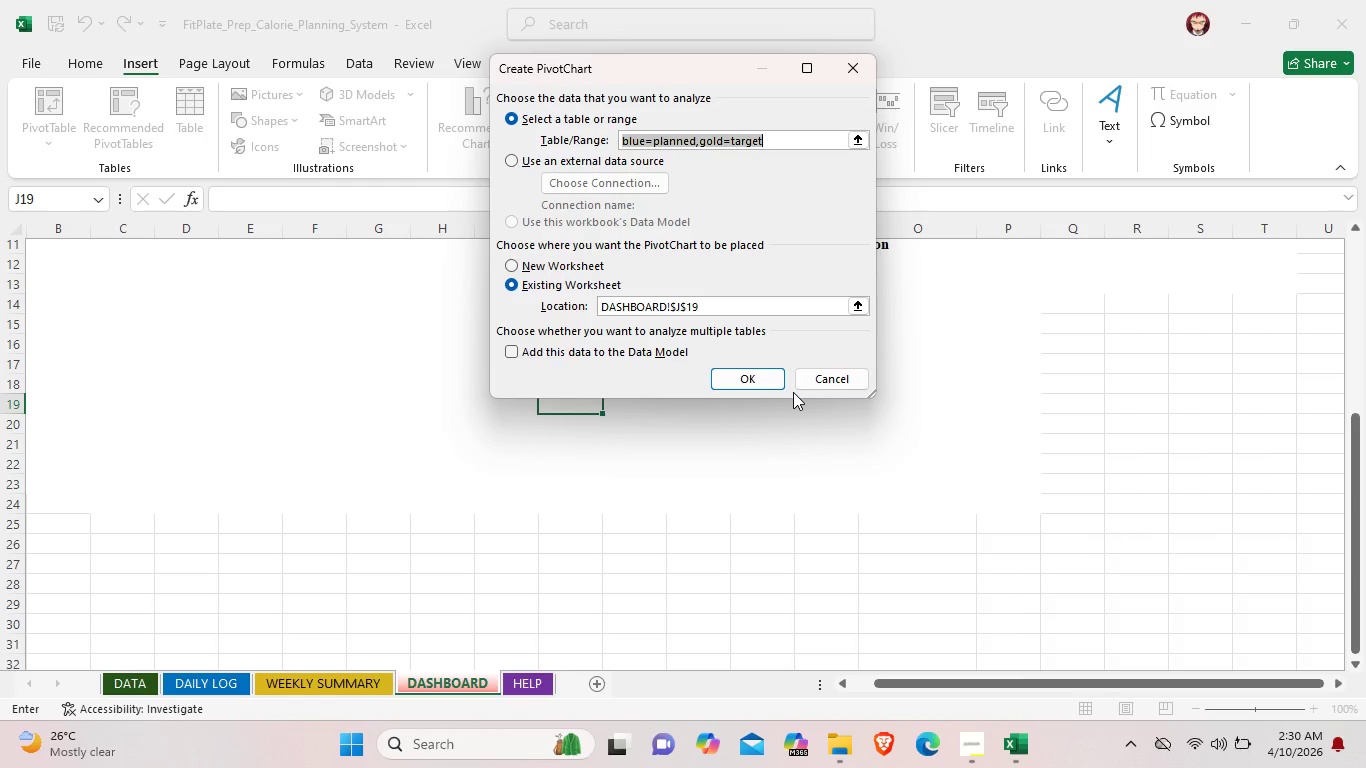 
left_click([754, 378])
 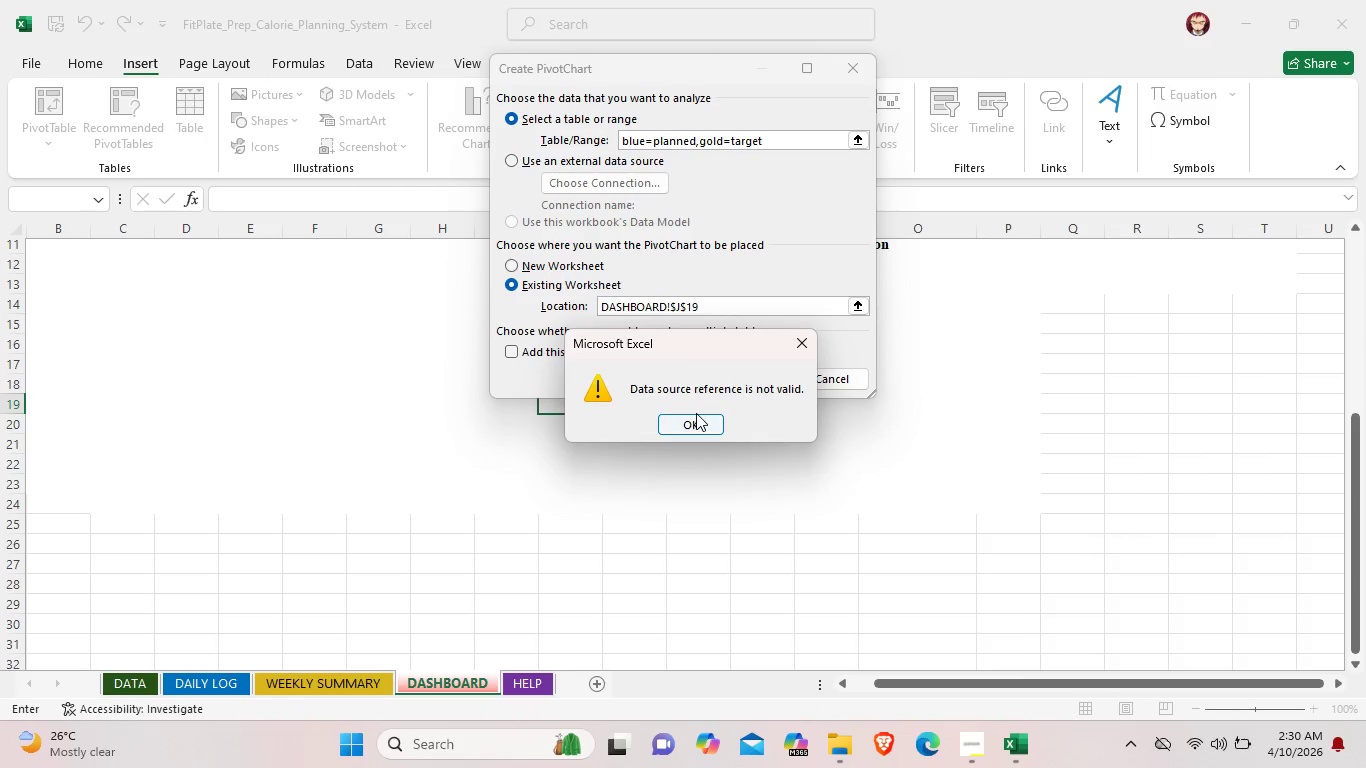 
left_click([695, 415])
 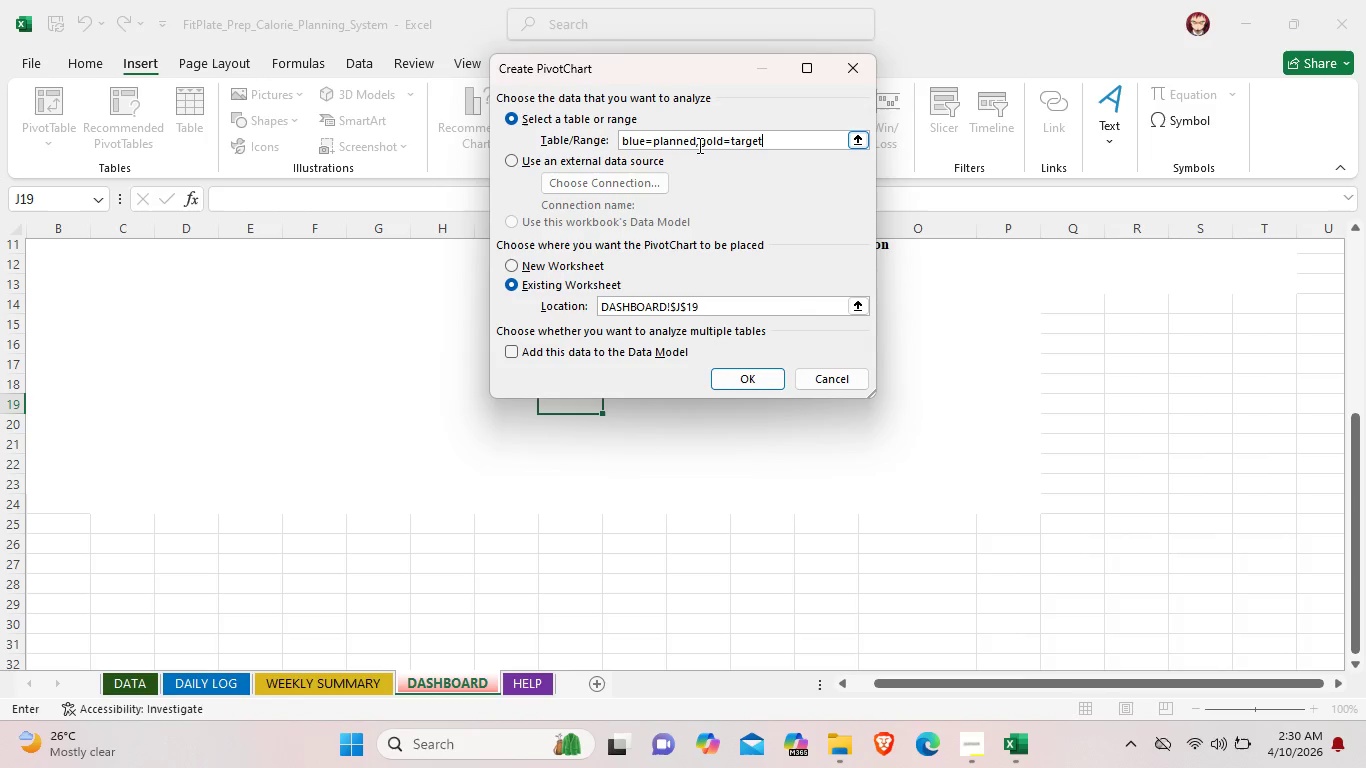 
double_click([700, 143])
 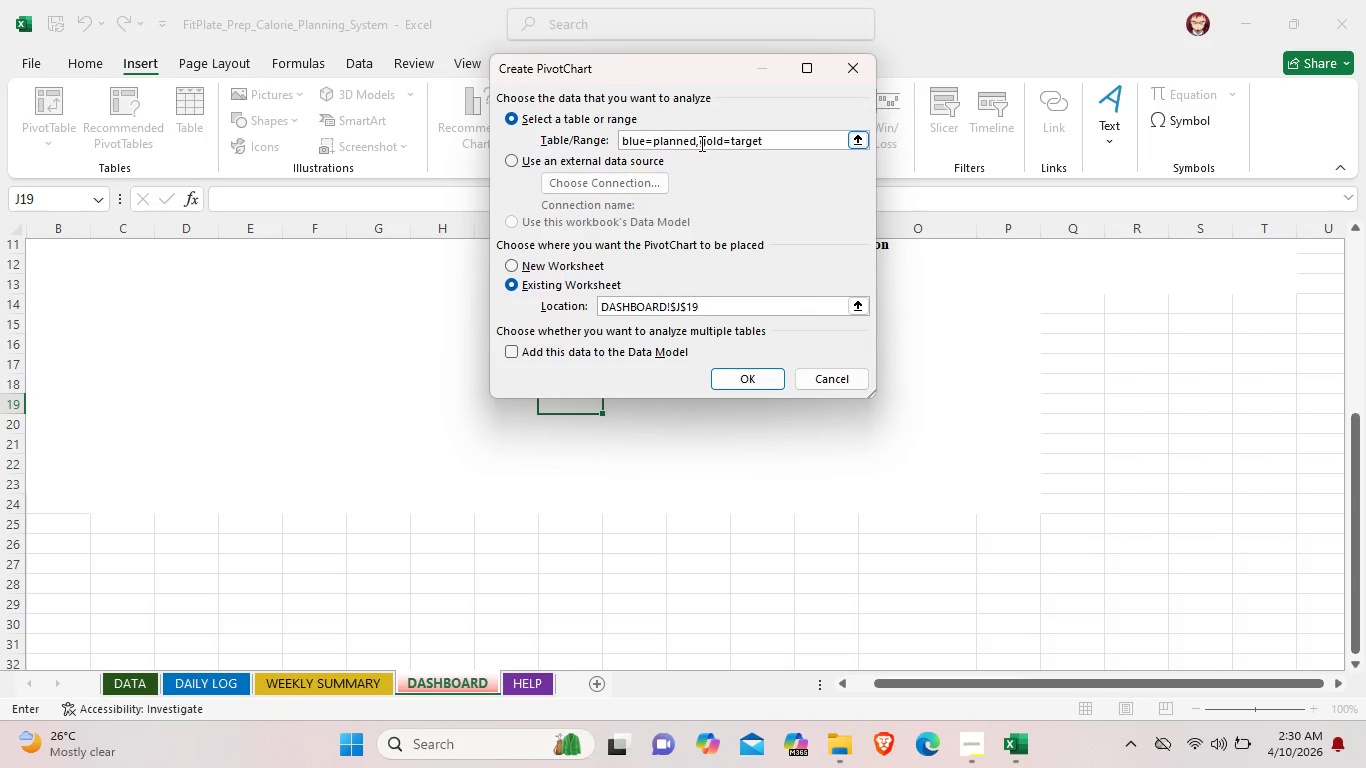 
key(Backspace)
 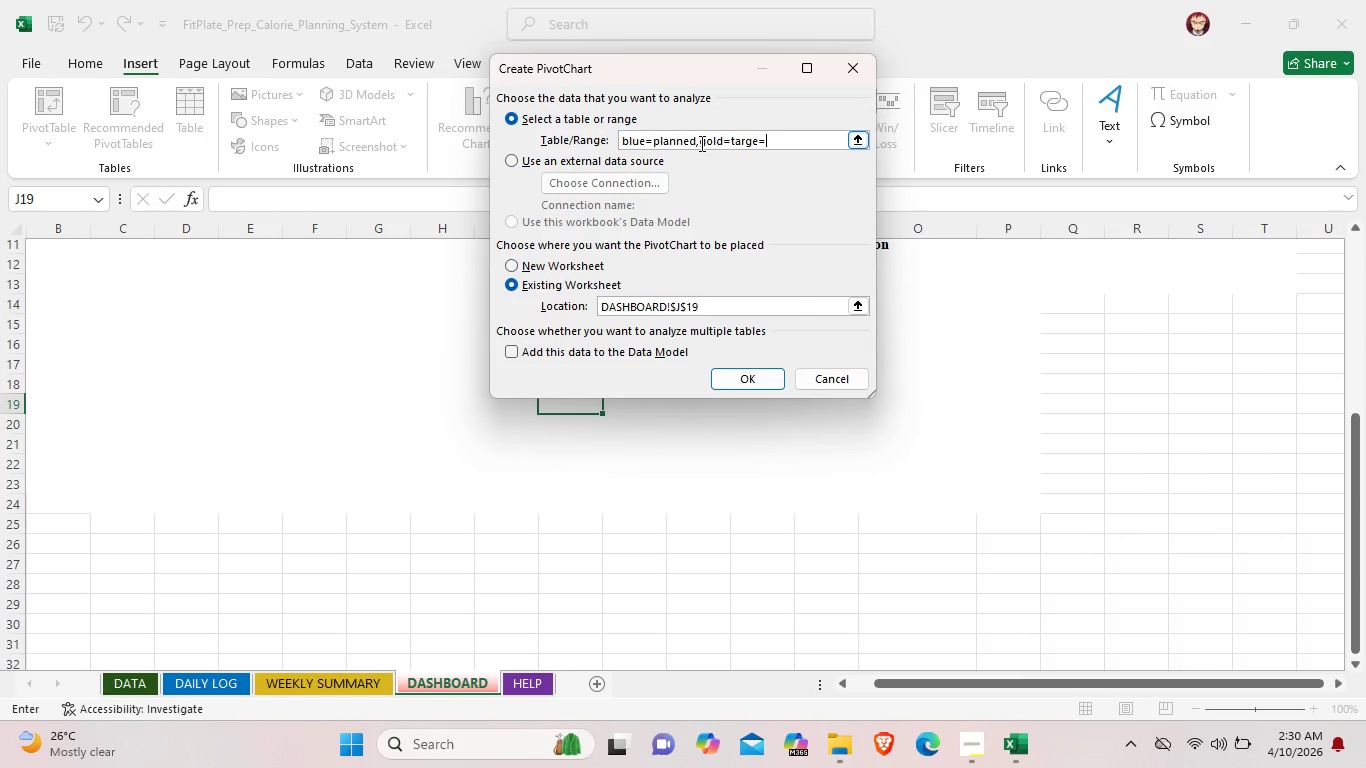 
key(Equal)
 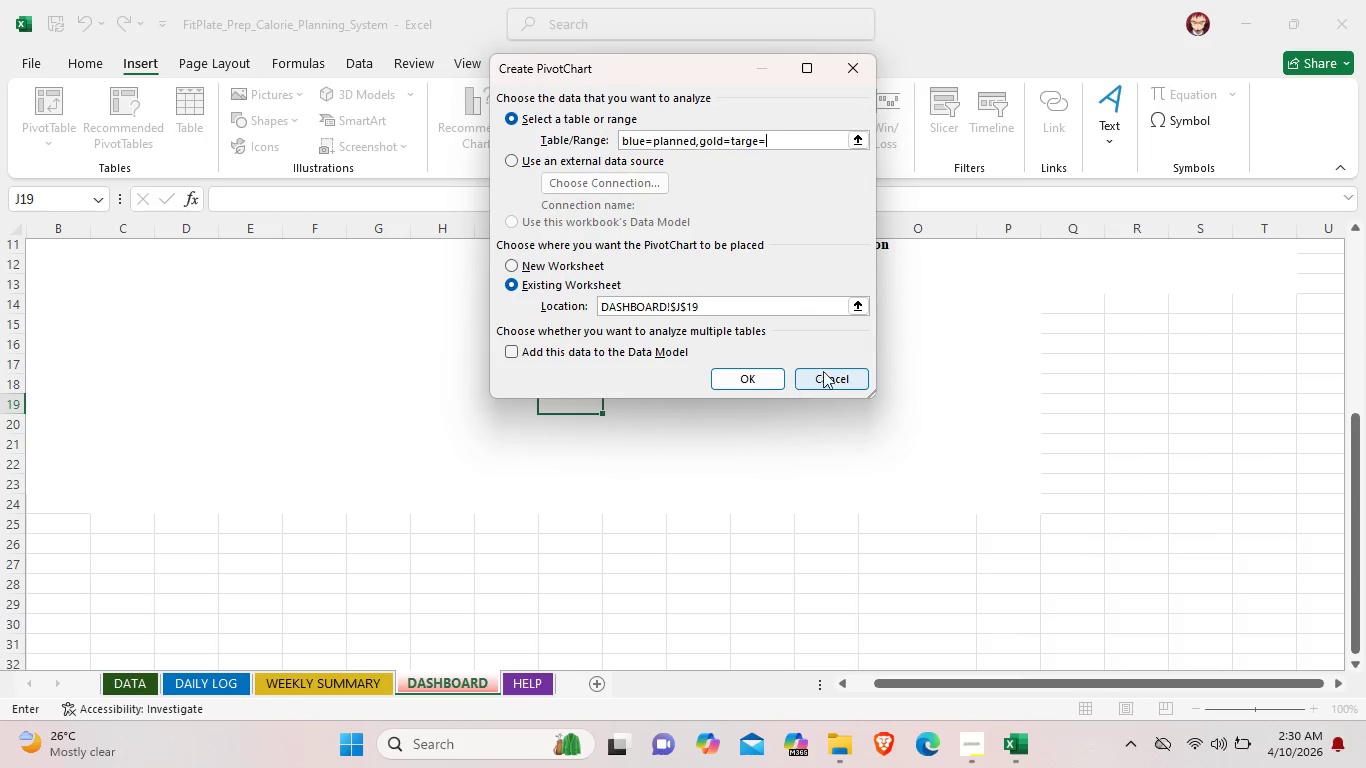 
left_click([826, 380])
 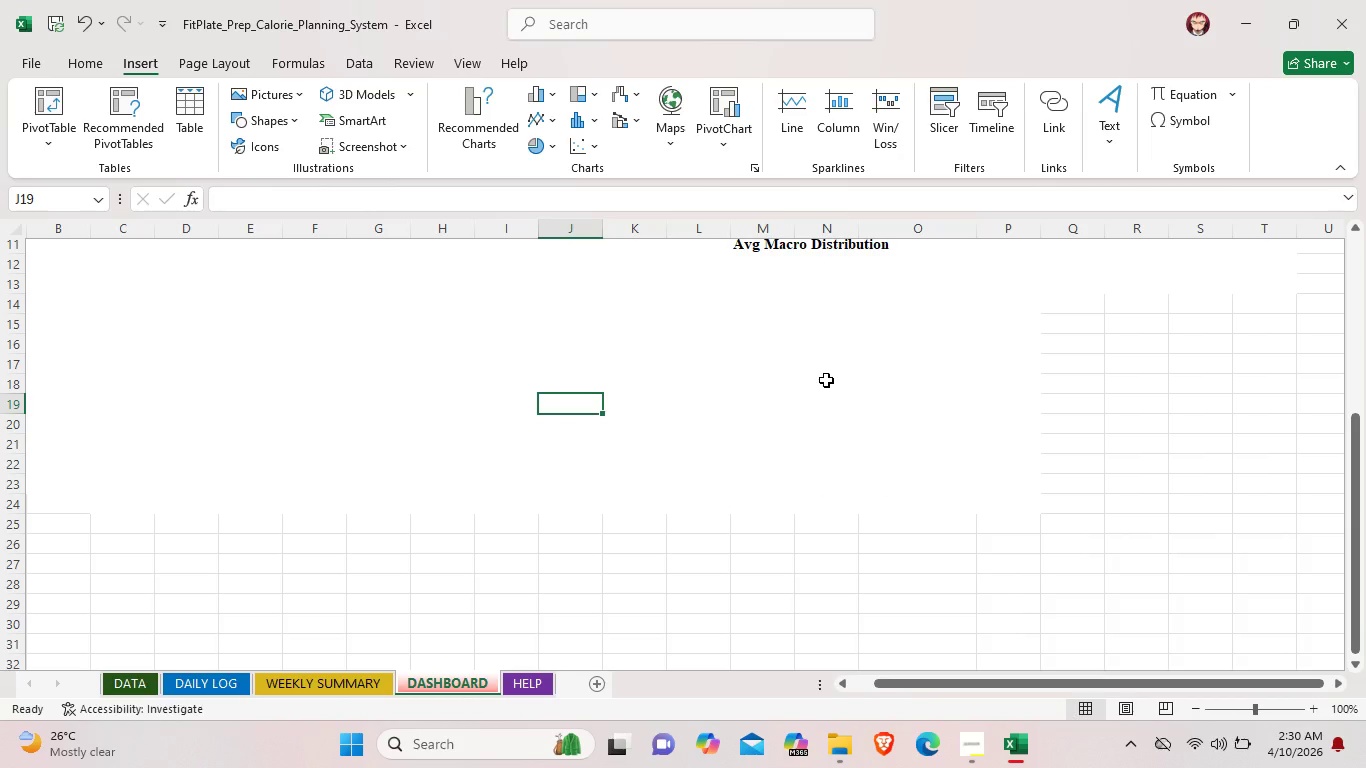 
left_click([826, 380])
 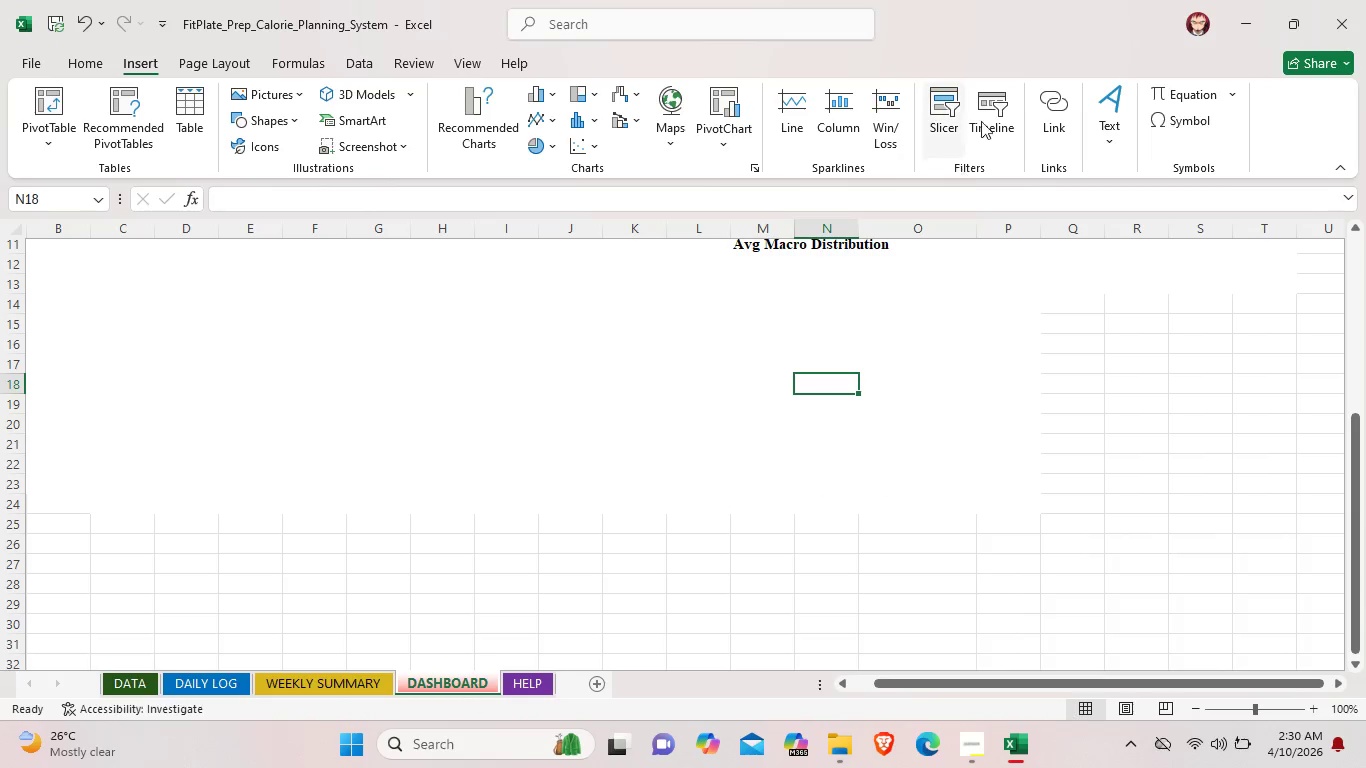 
left_click([959, 109])
 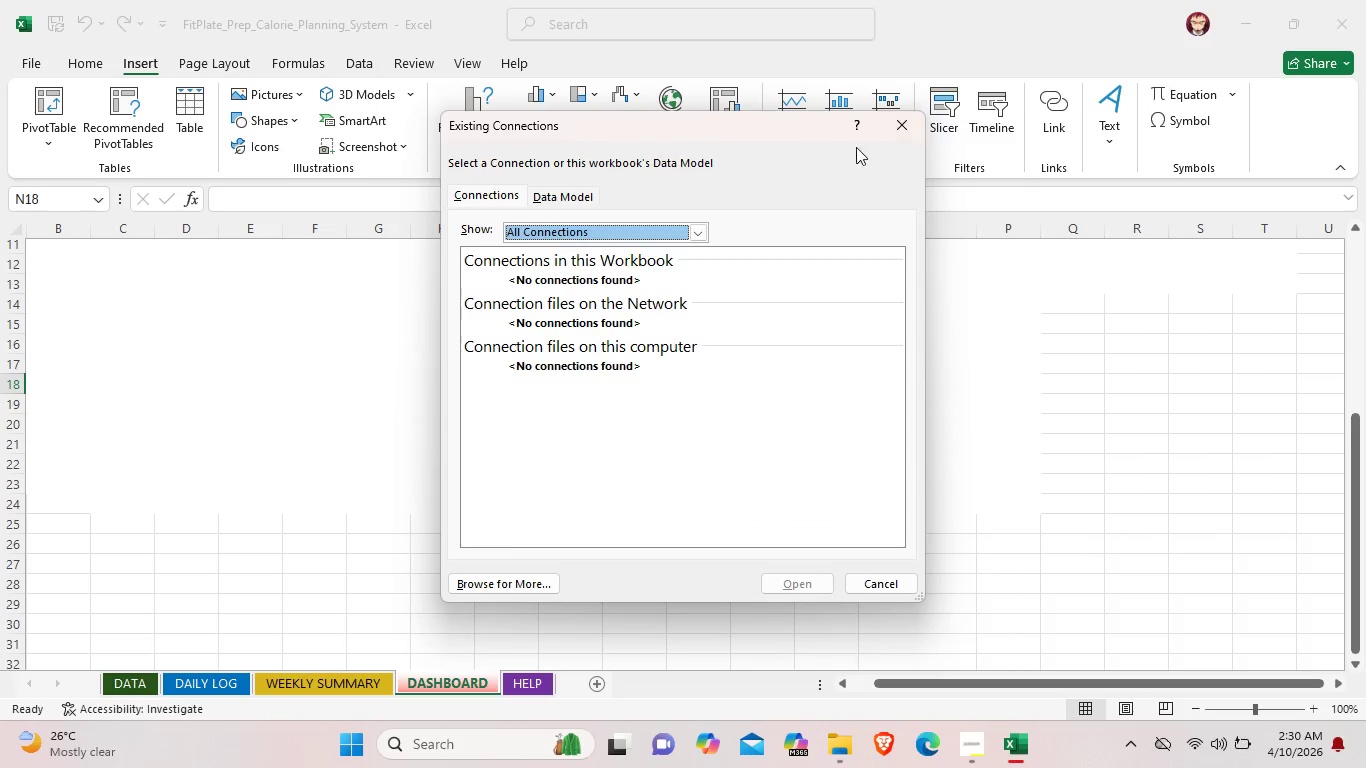 
left_click([886, 134])
 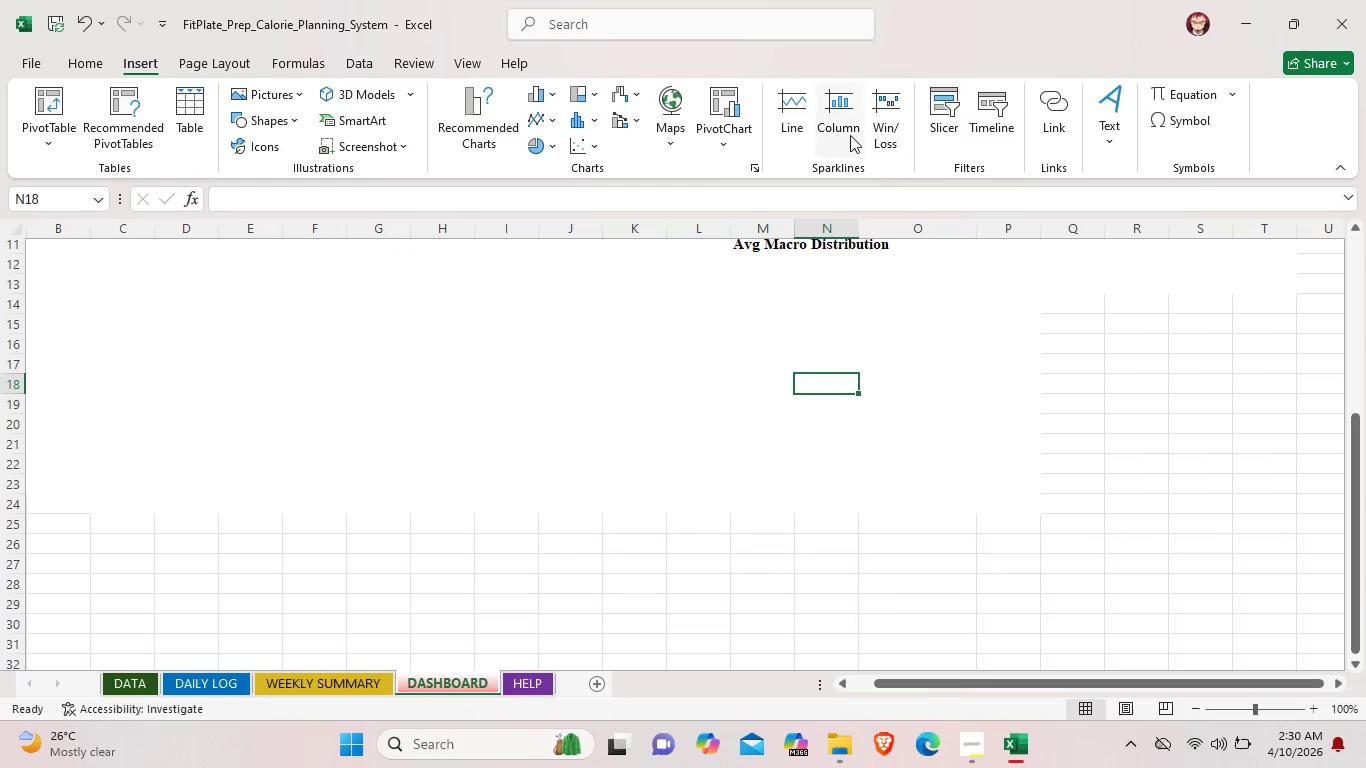 
left_click([848, 128])
 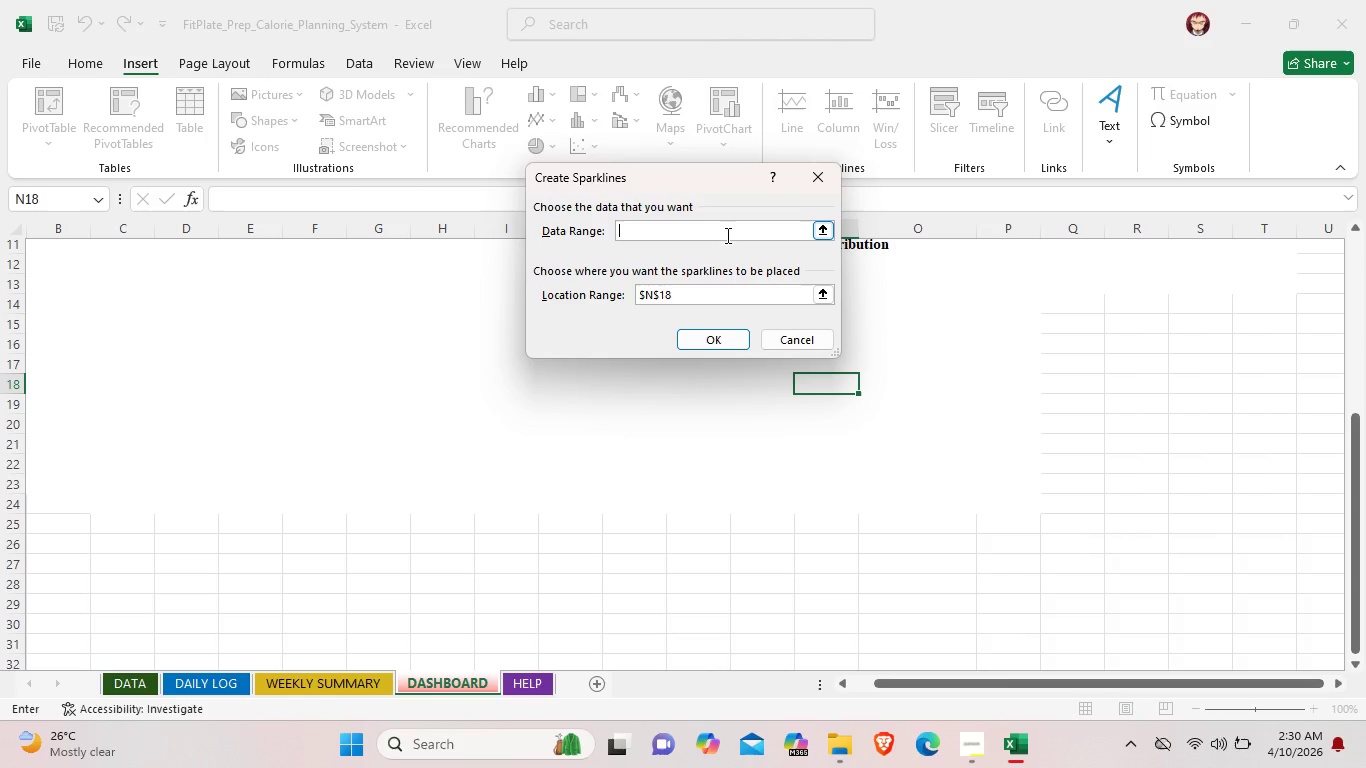 
wait(28.94)
 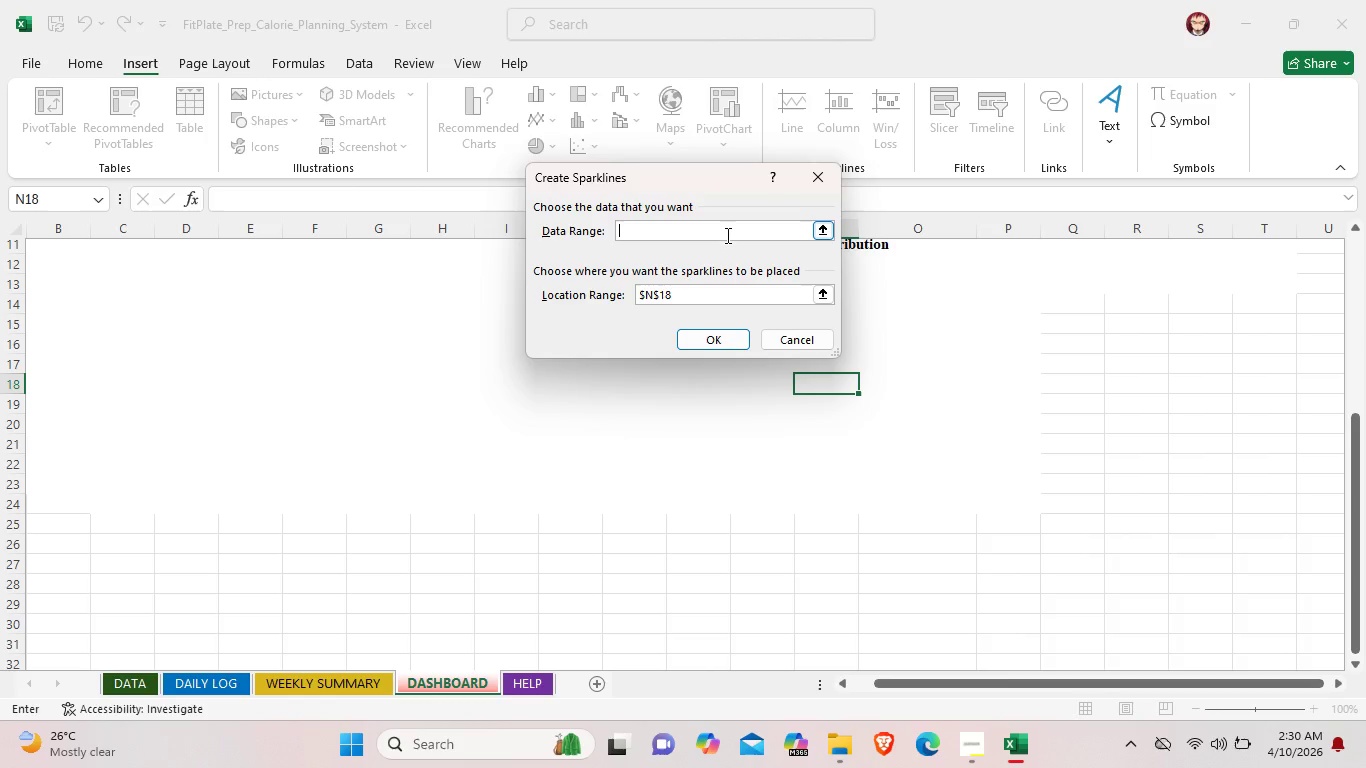 
left_click([804, 175])
 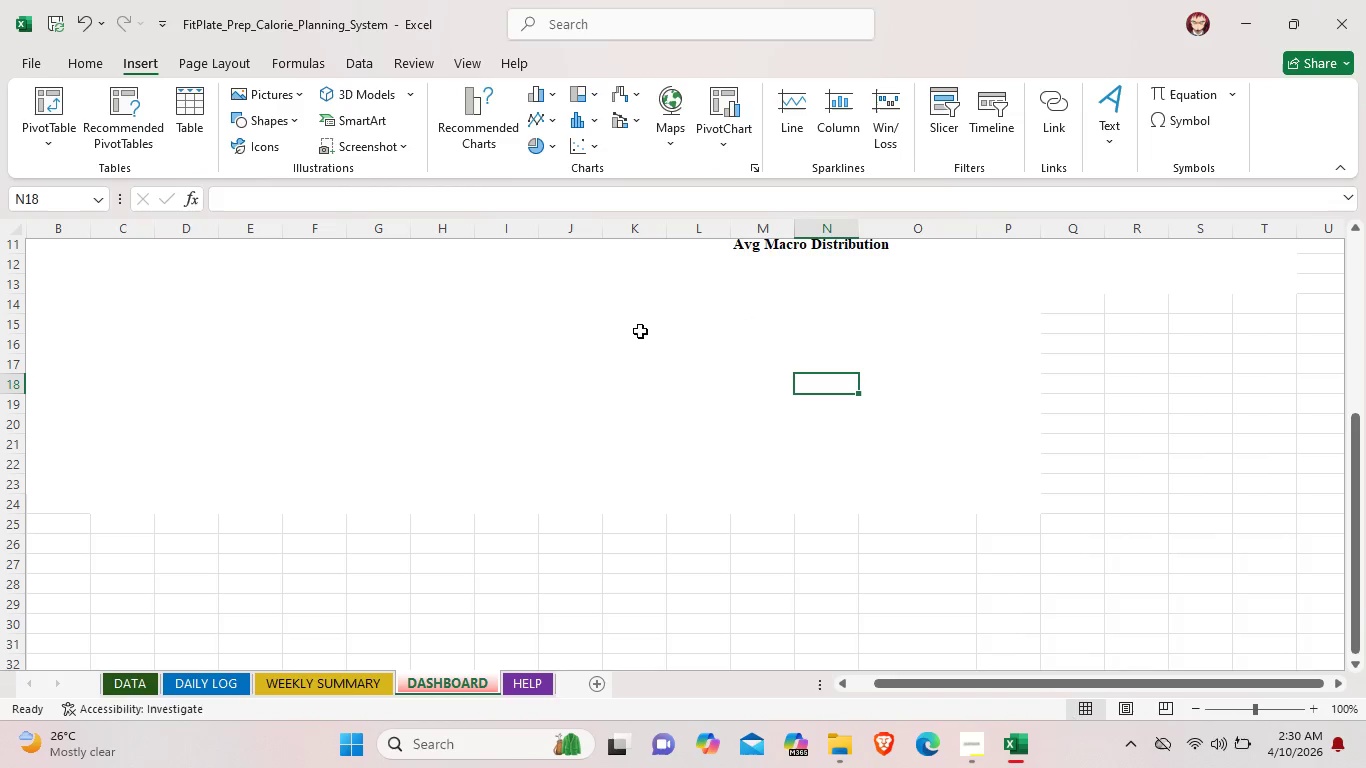 
scroll: coordinate [633, 450], scroll_direction: up, amount: 5.0
 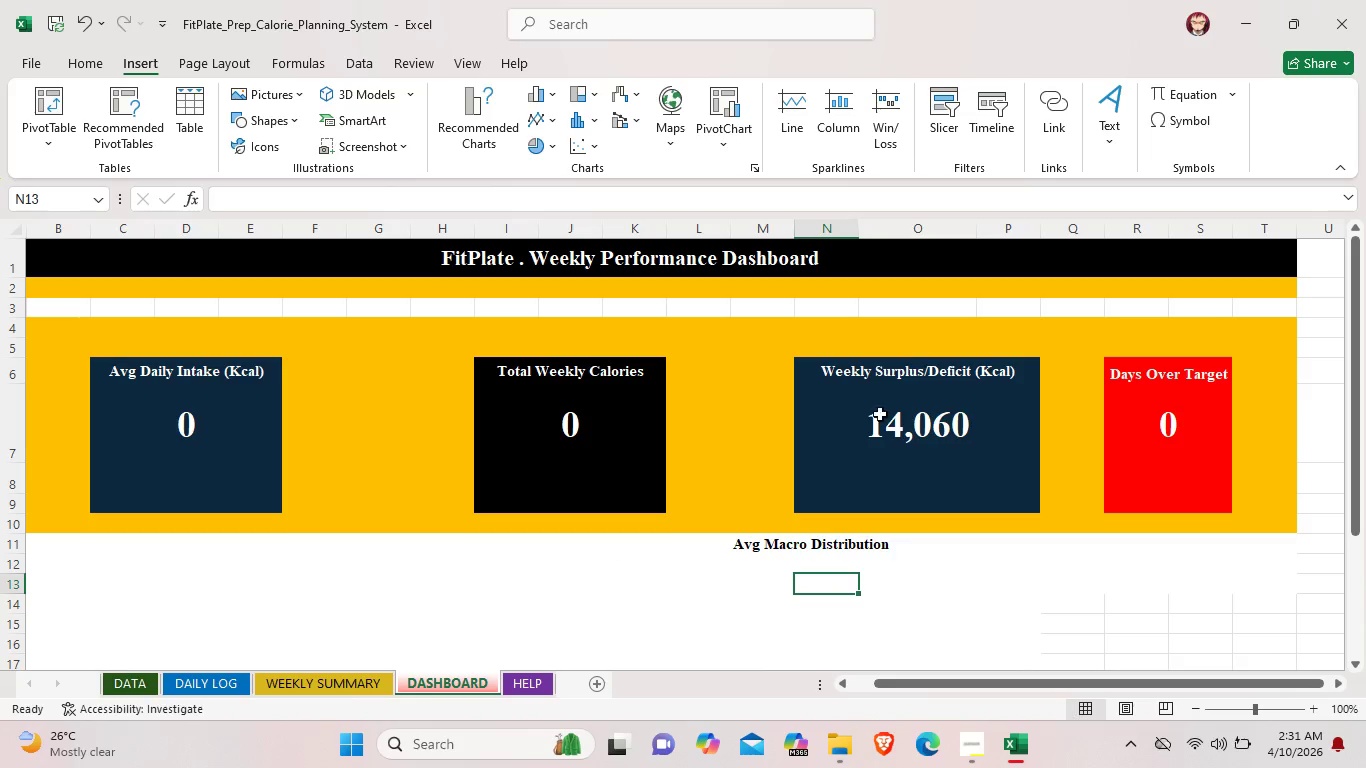 
wait(6.47)
 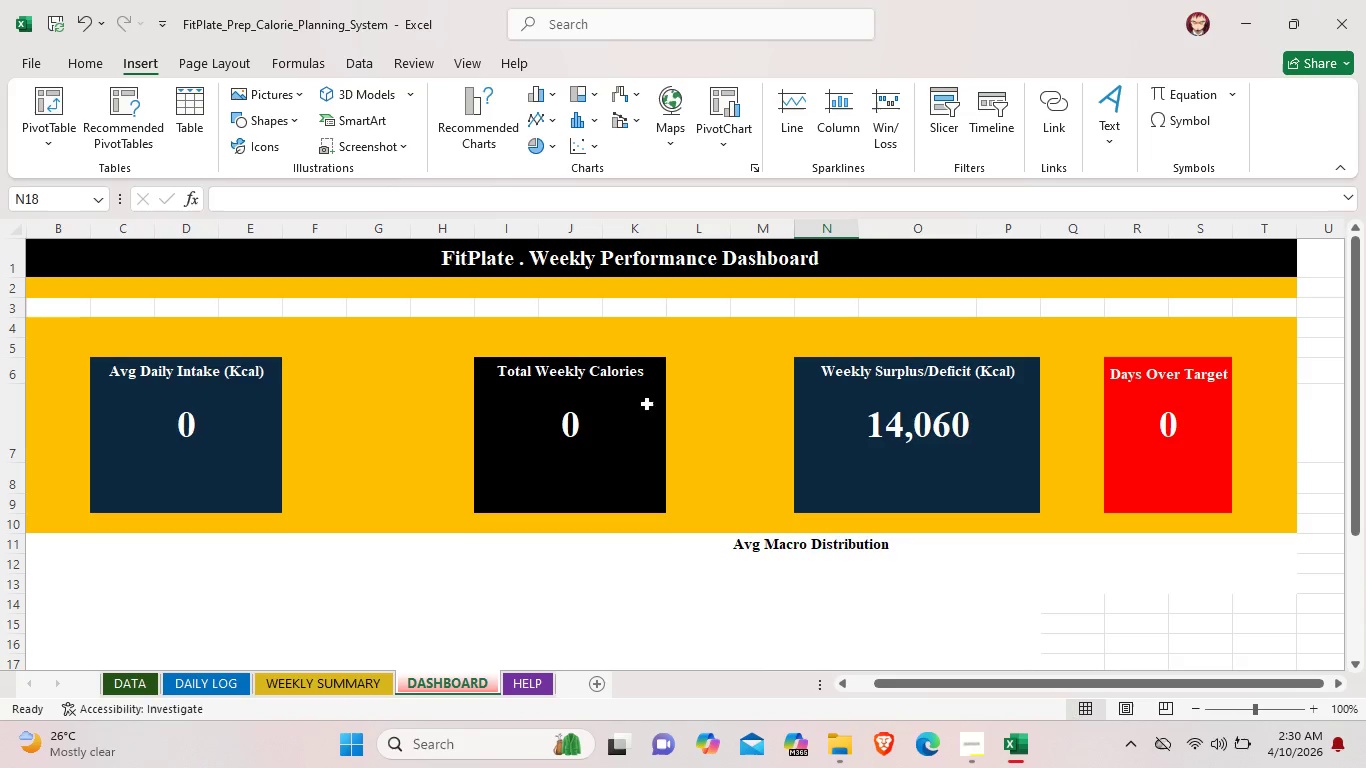 
mouse_move([527, 158])
 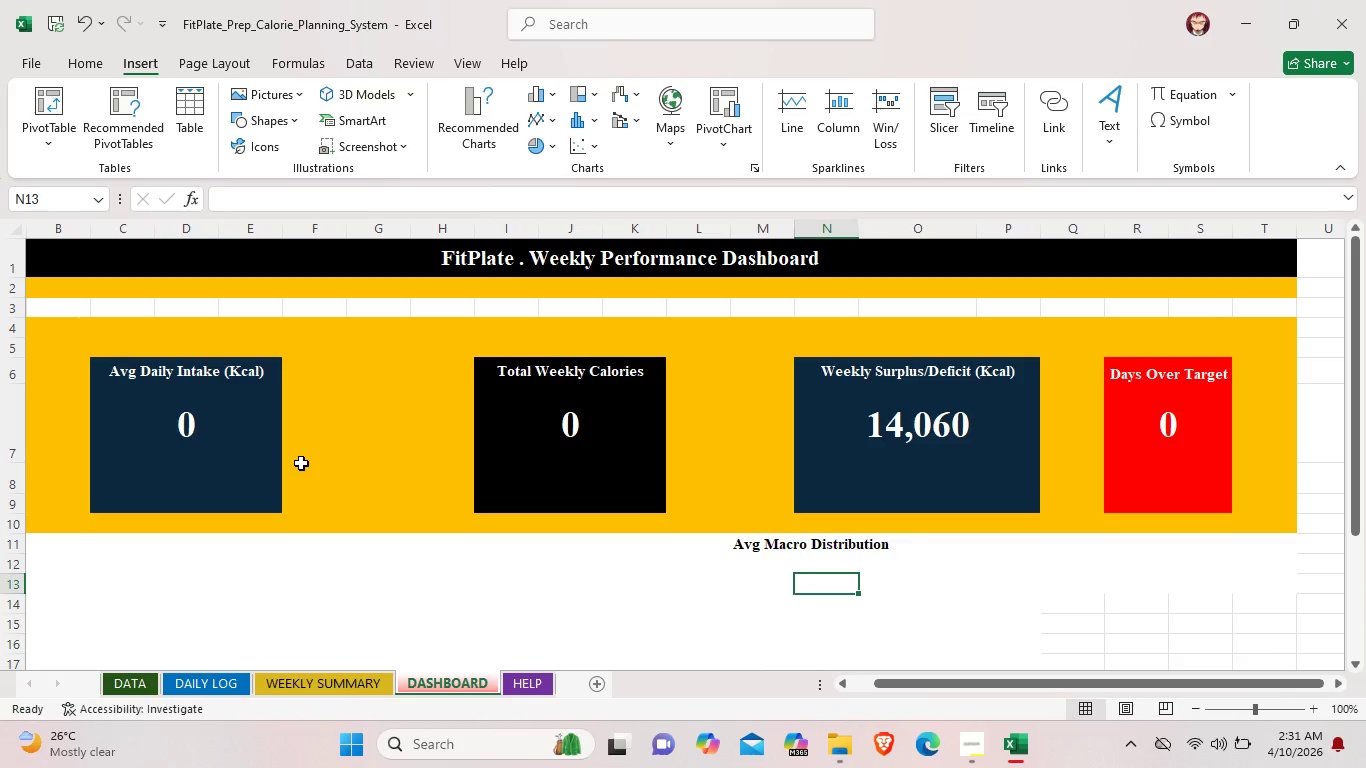 
wait(30.27)
 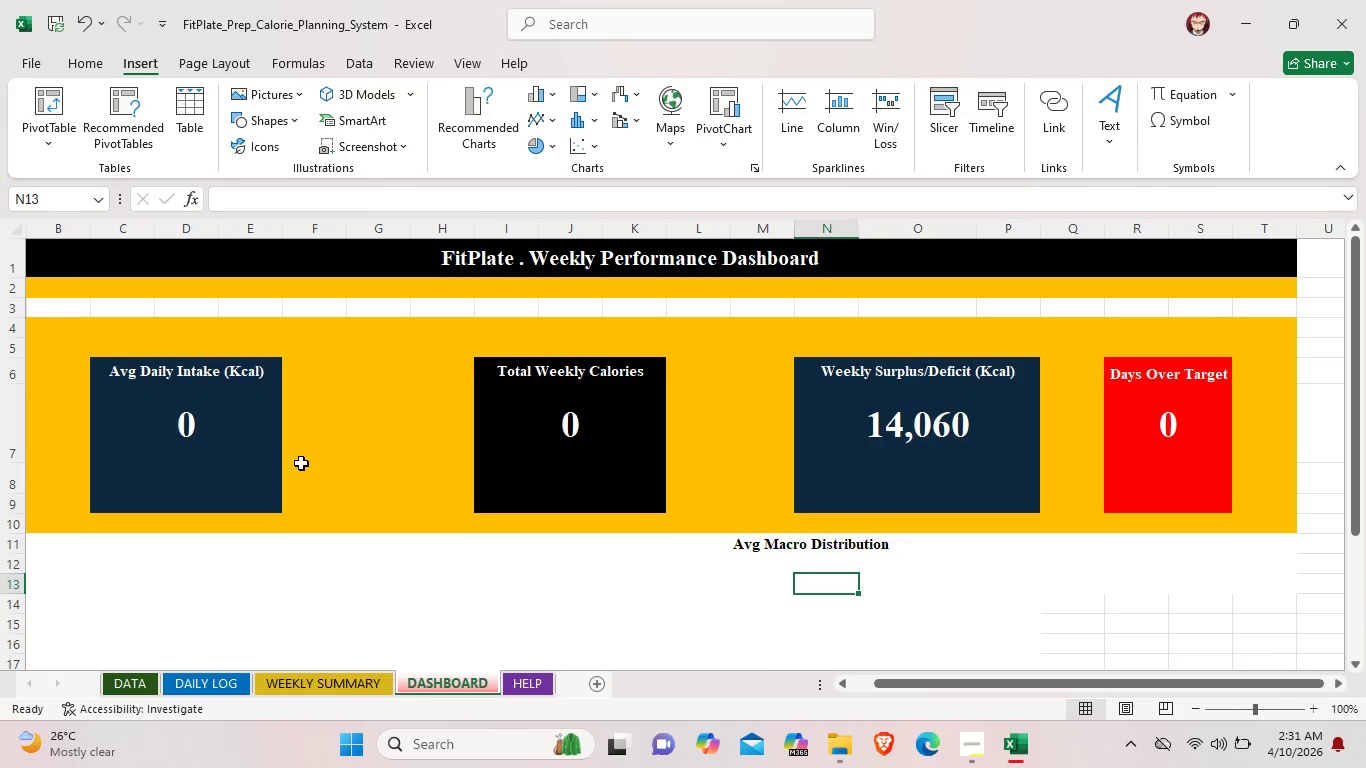 
left_click([828, 591])
 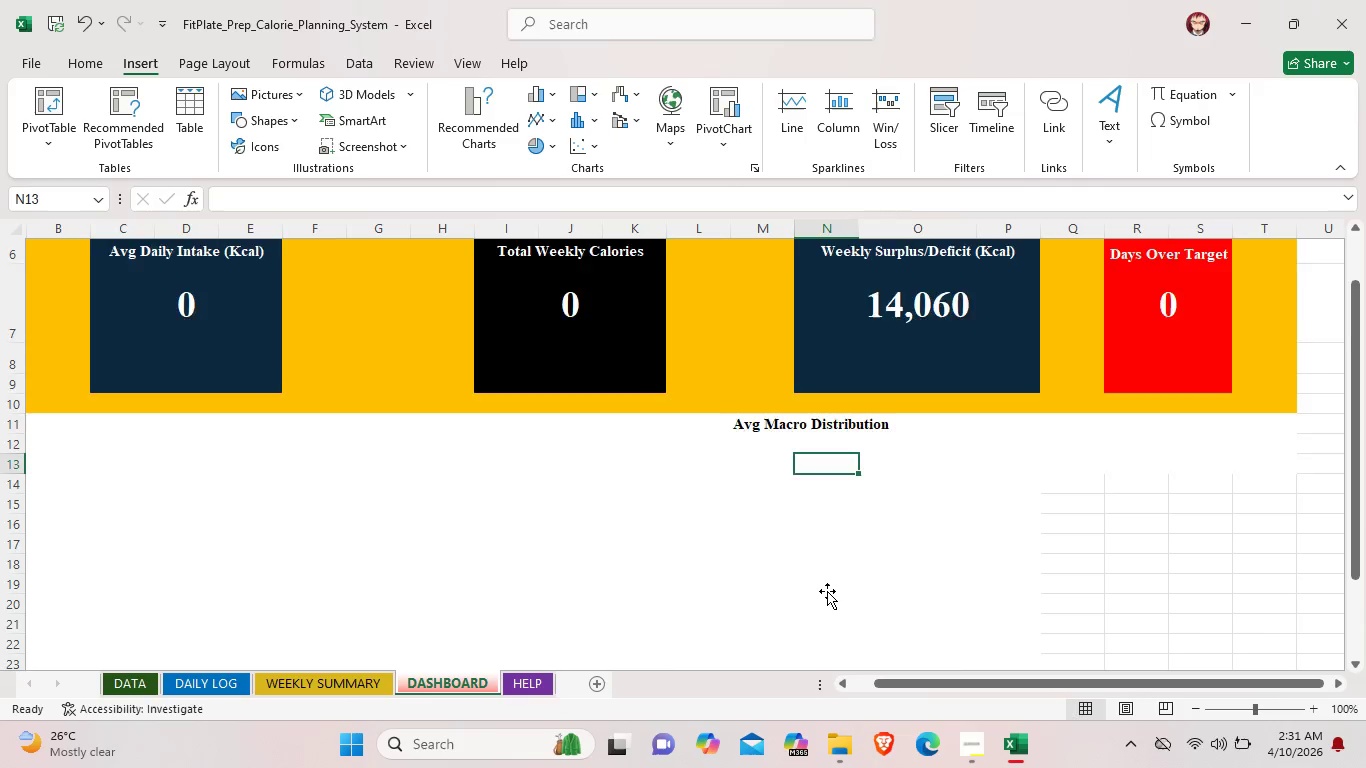 
scroll: coordinate [827, 591], scroll_direction: down, amount: 3.0
 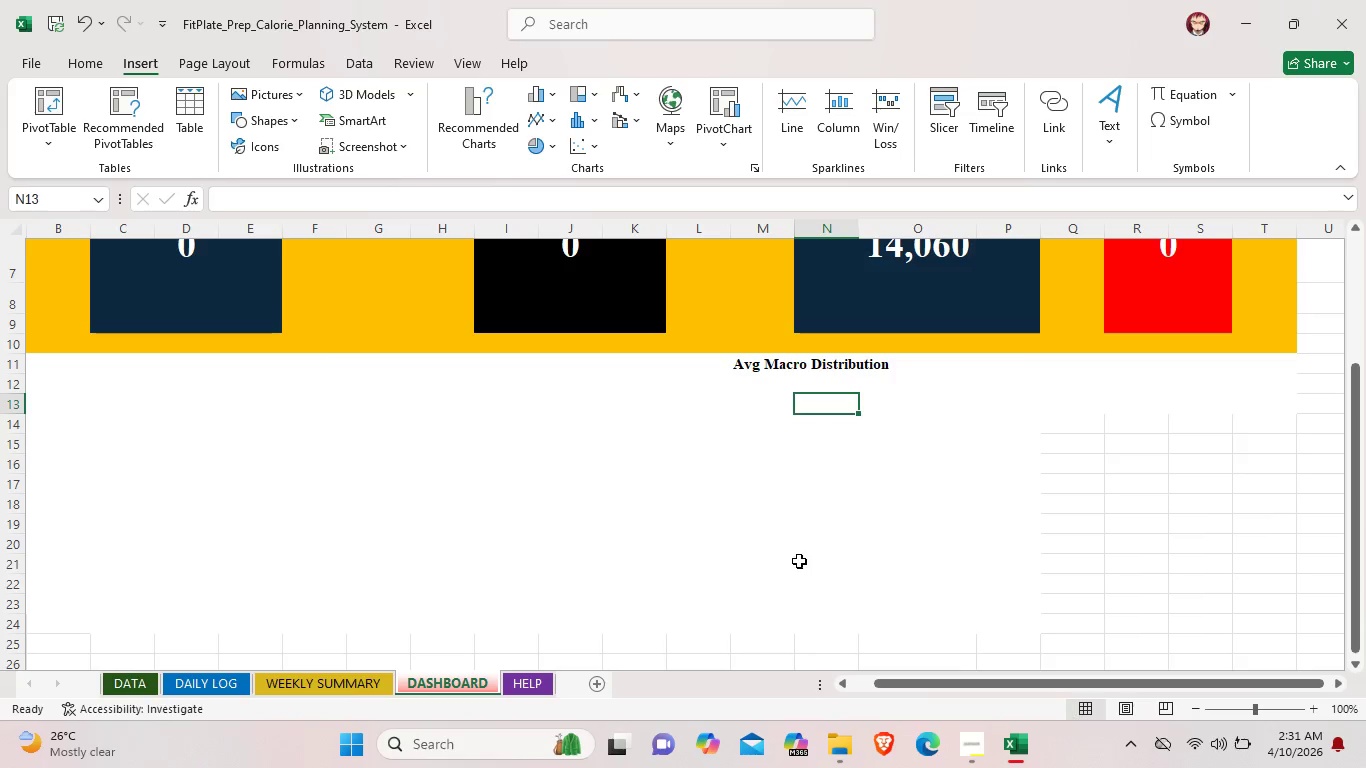 
left_click([798, 559])
 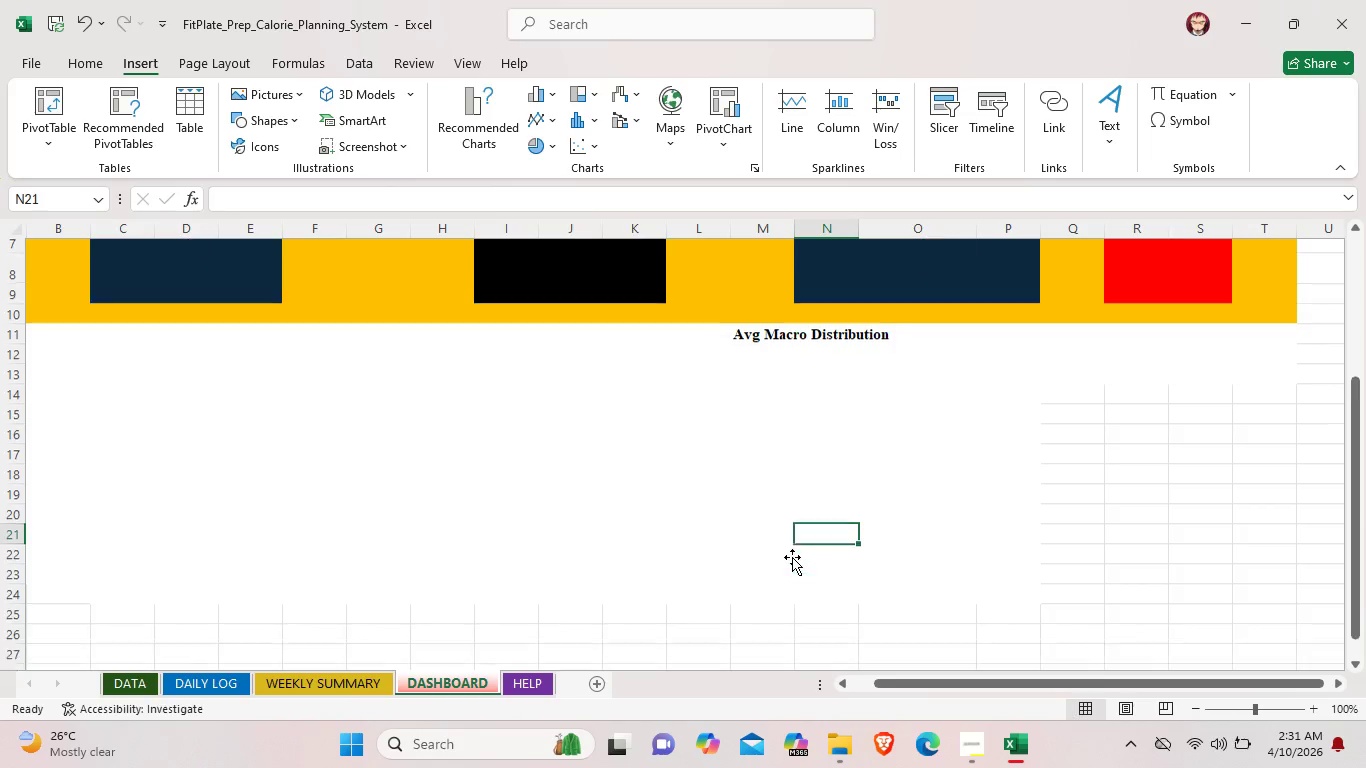 
scroll: coordinate [792, 557], scroll_direction: down, amount: 2.0
 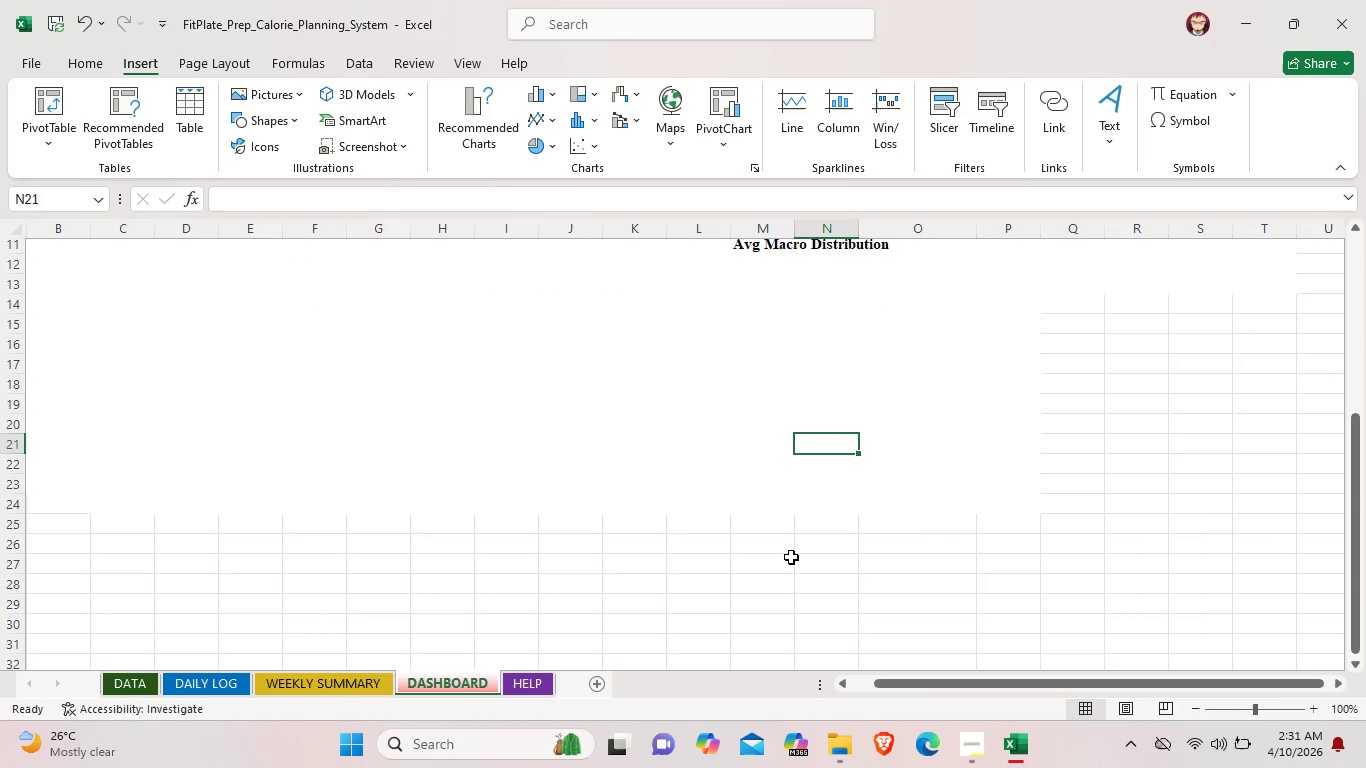 
scroll: coordinate [791, 557], scroll_direction: up, amount: 2.0
 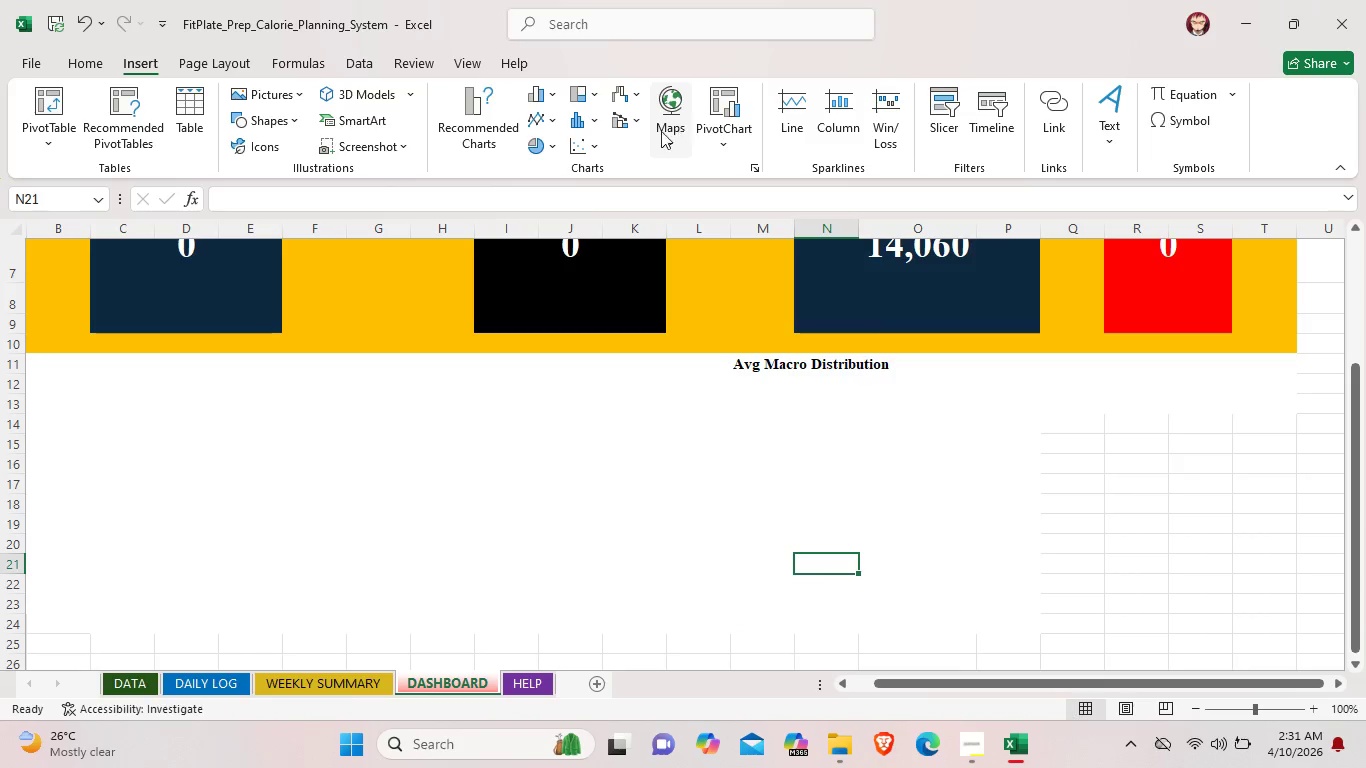 
left_click([538, 145])
 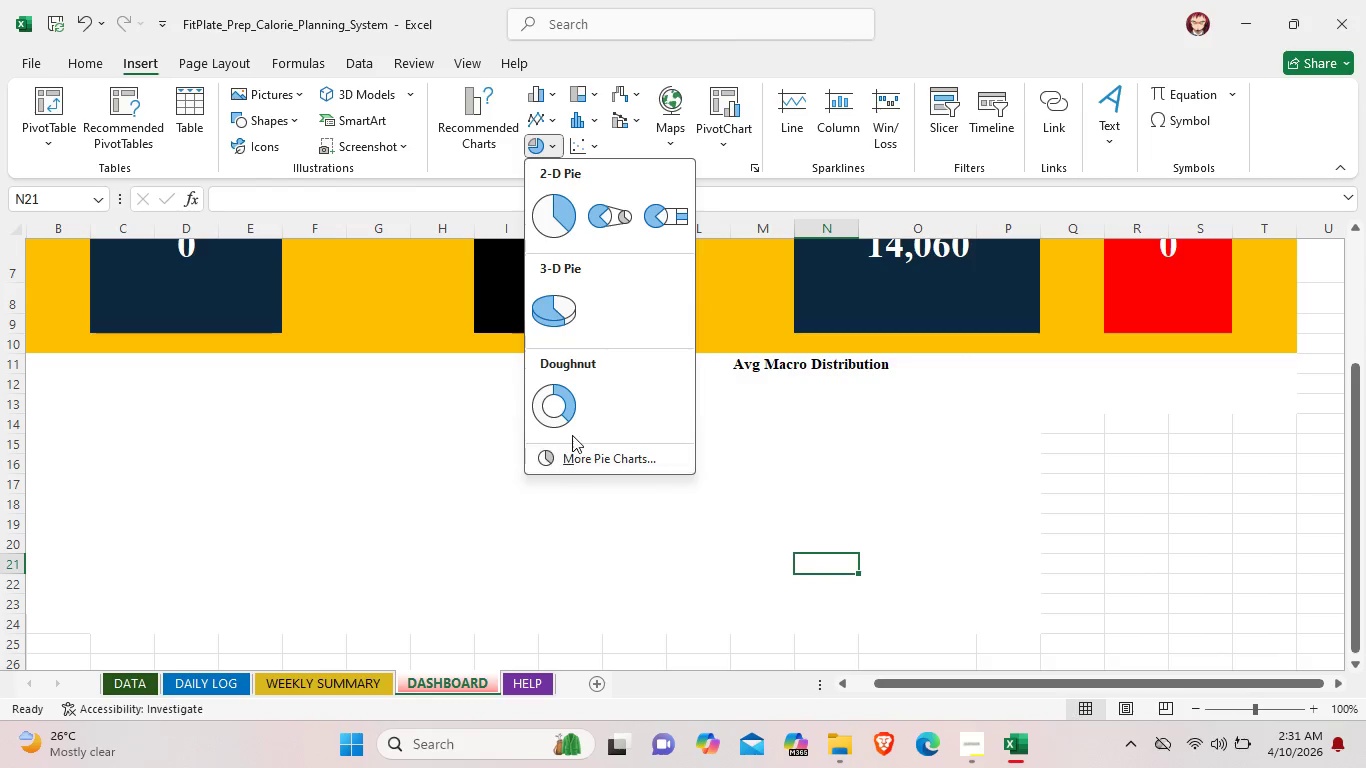 
left_click([569, 415])
 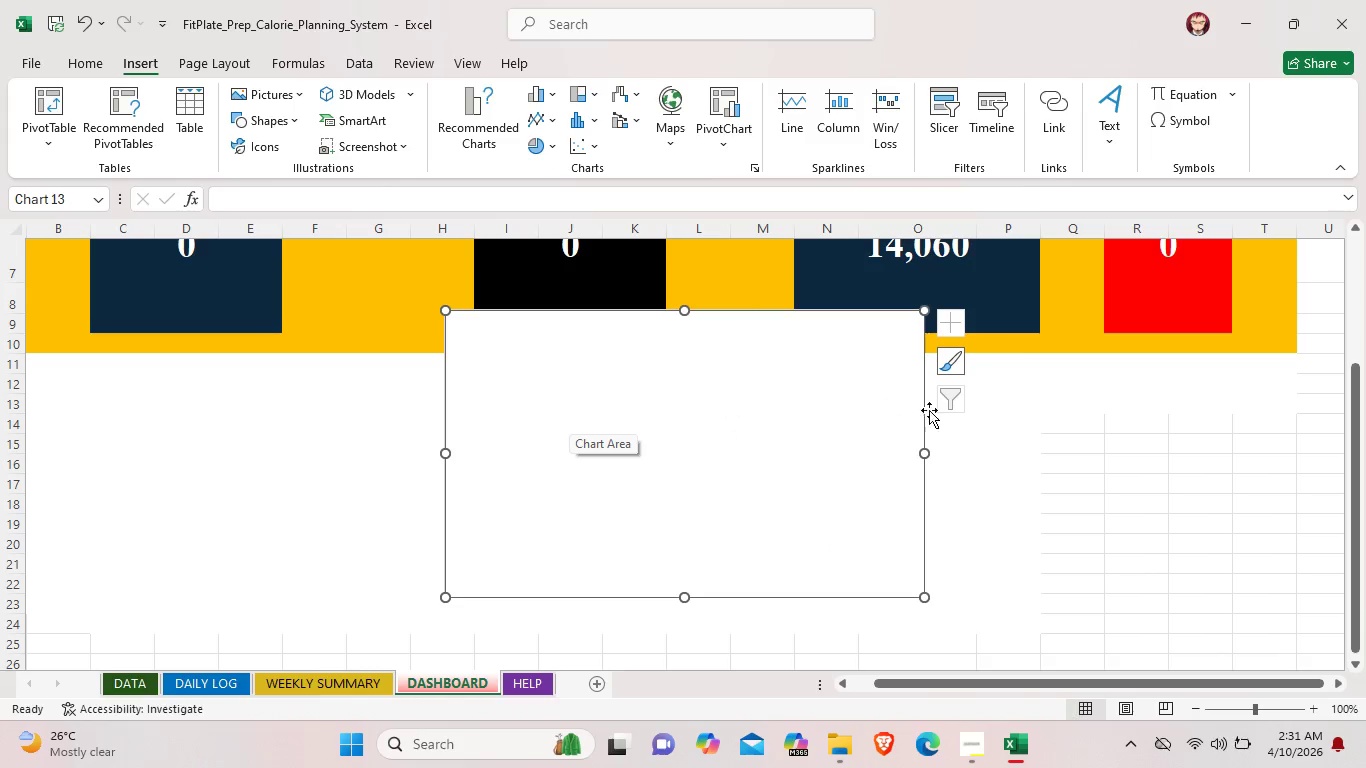 
left_click([952, 405])
 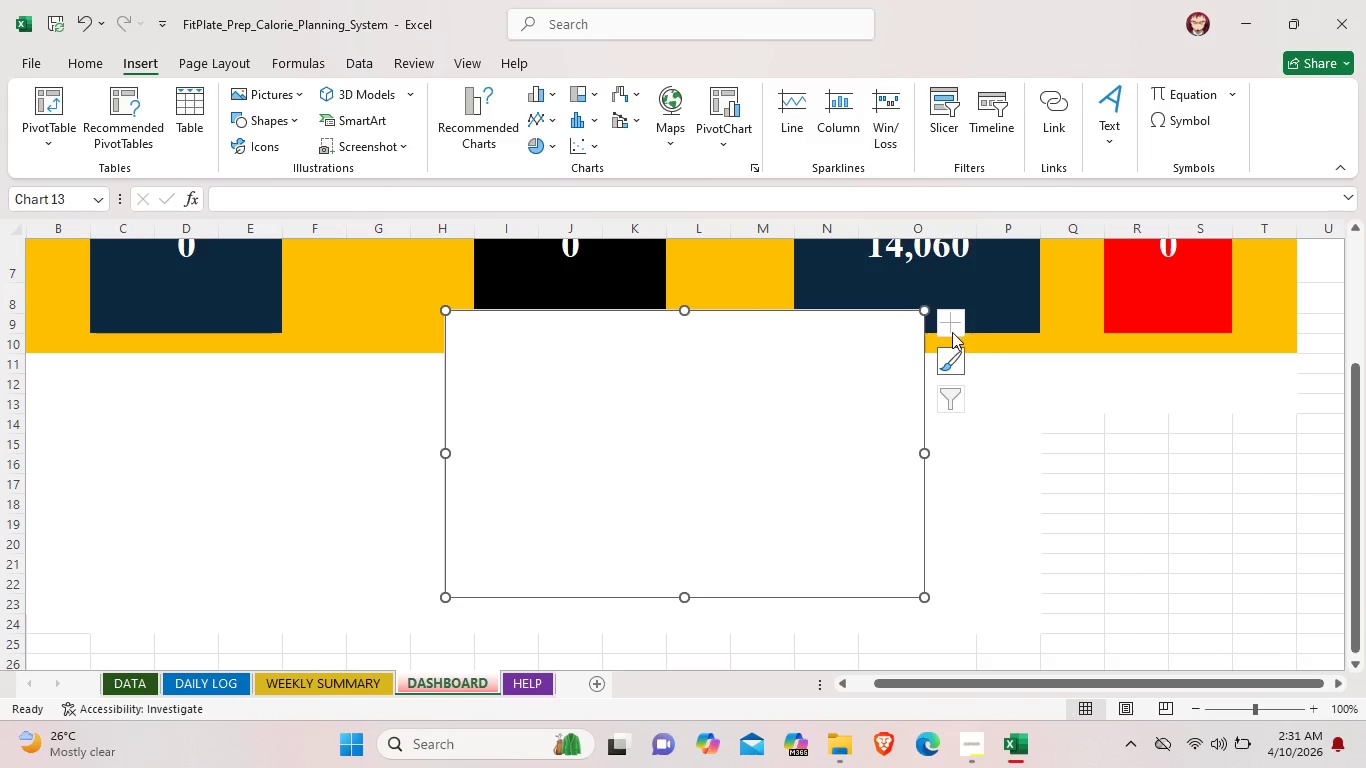 
left_click([952, 328])
 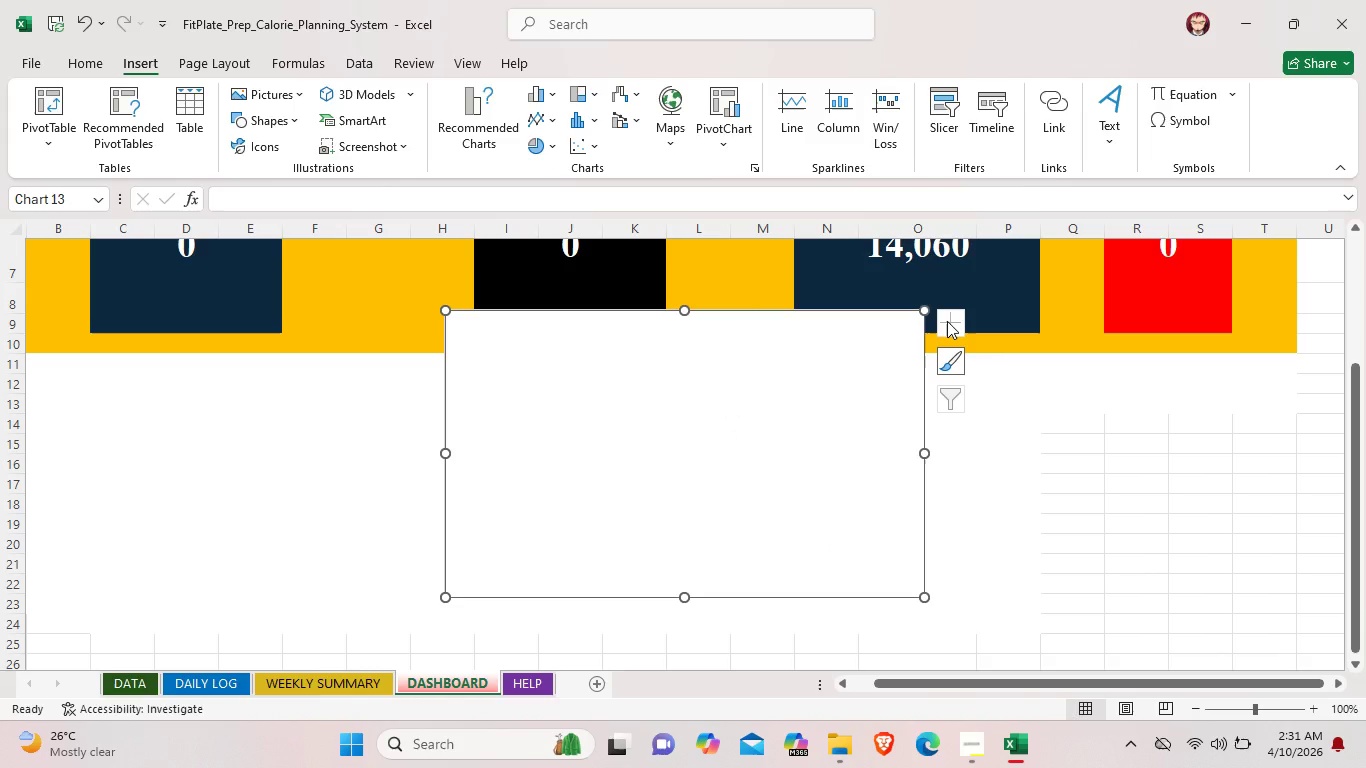 
left_click([947, 321])
 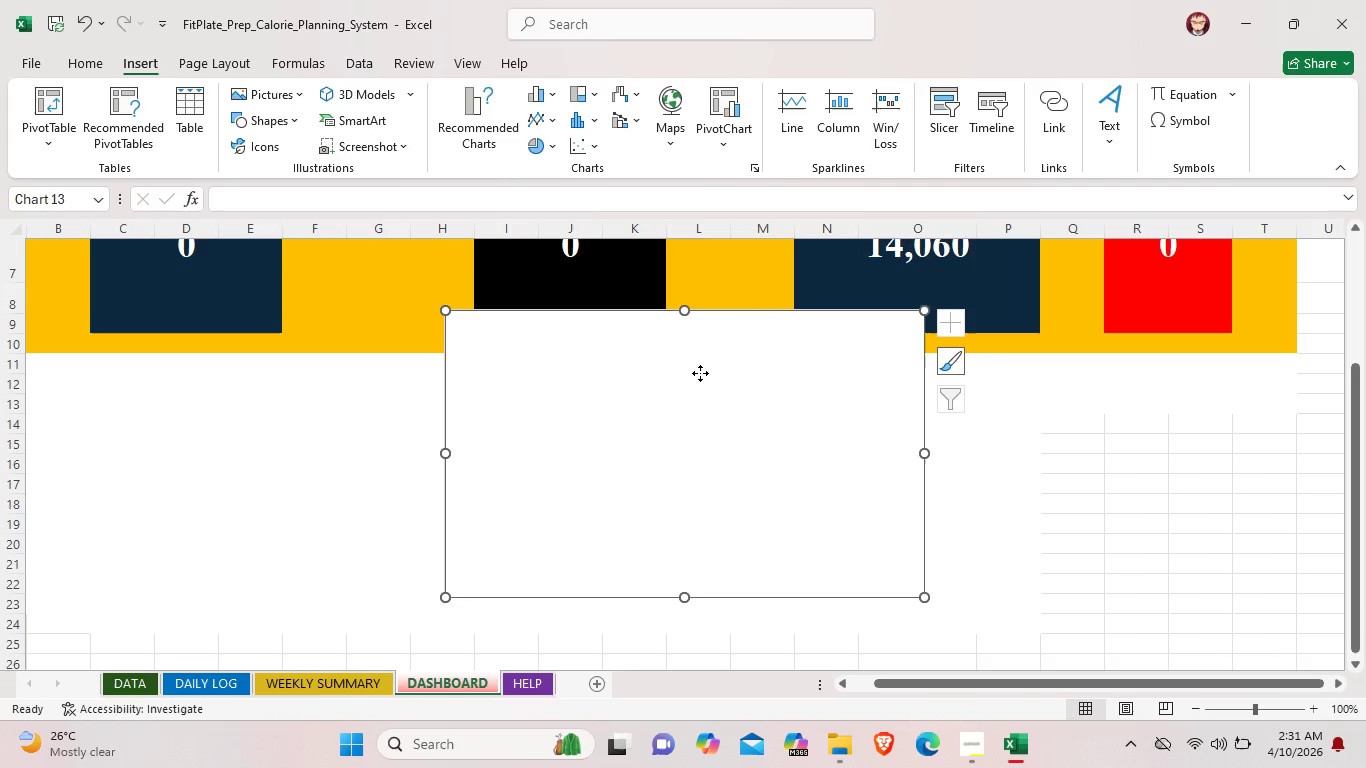 
double_click([700, 373])
 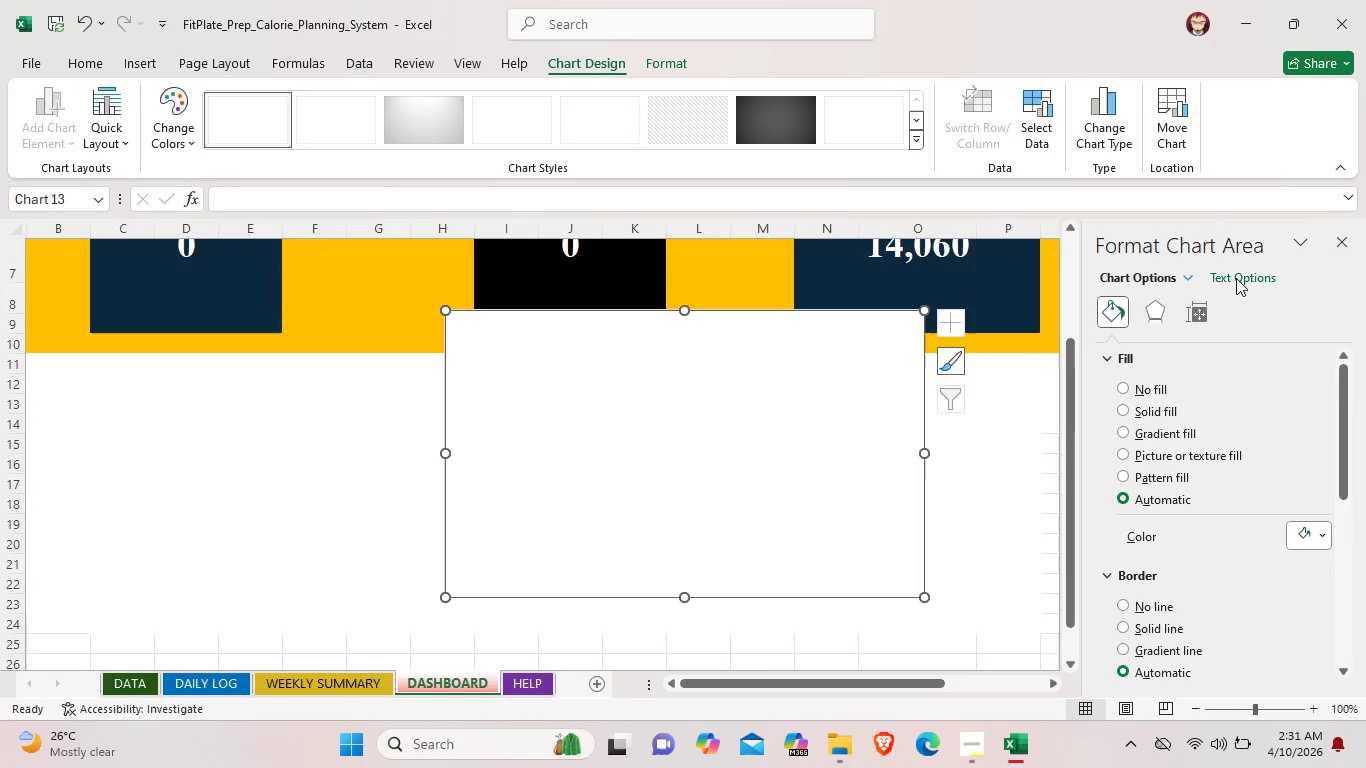 
left_click([1236, 278])
 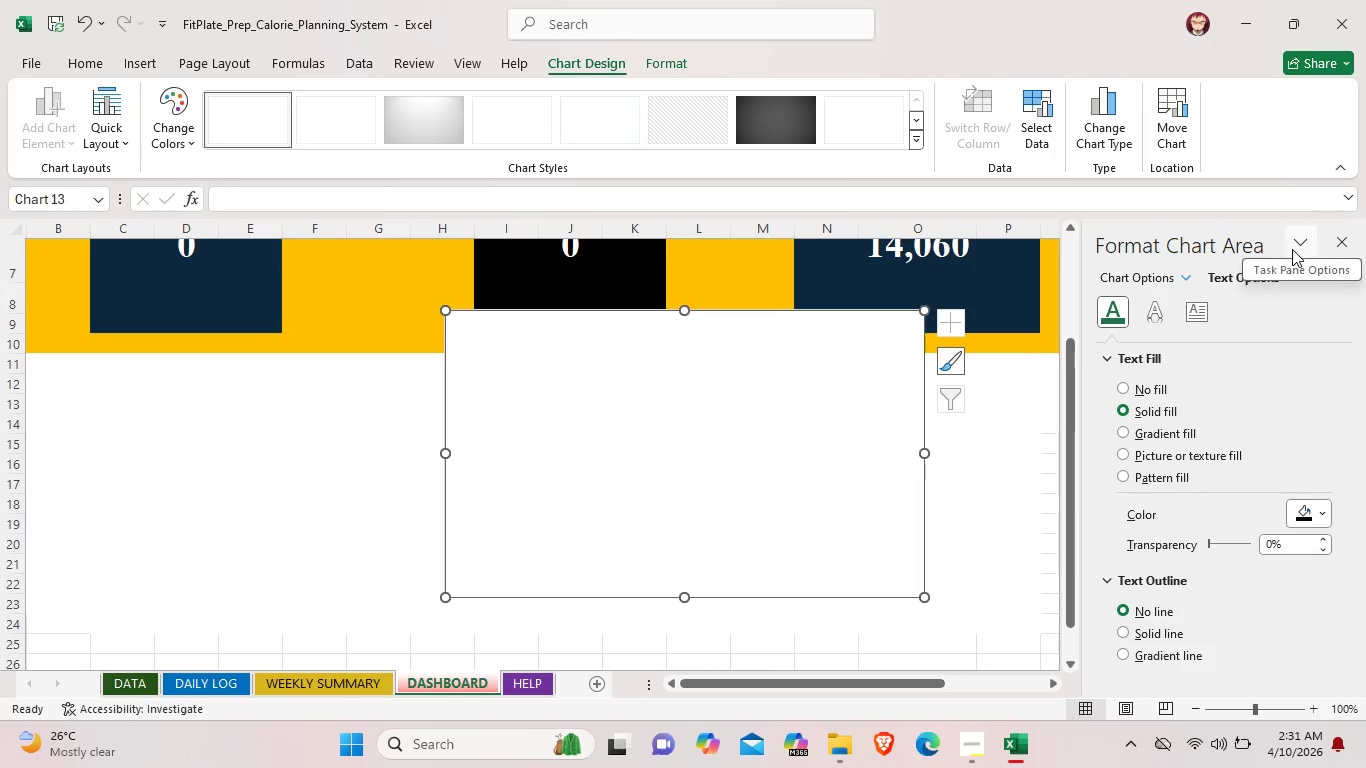 
left_click([1292, 248])
 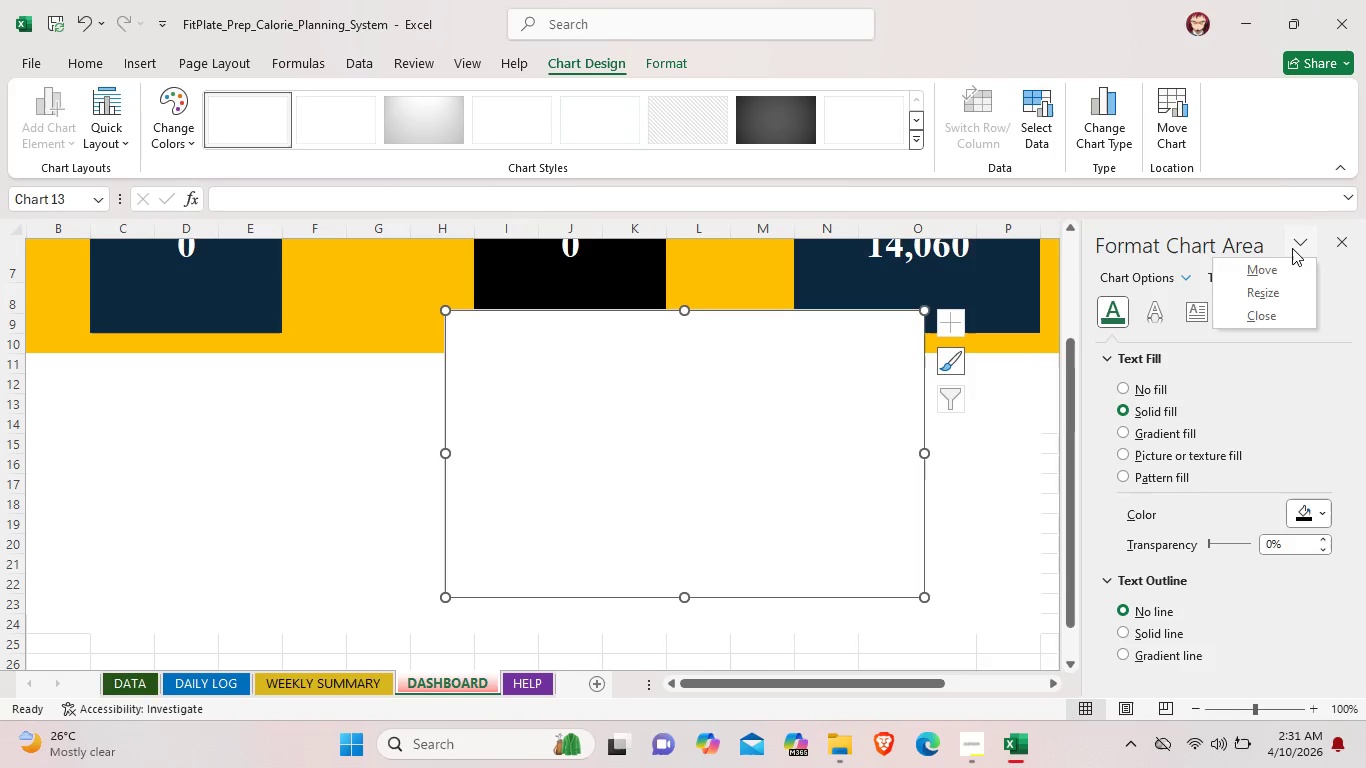 
left_click([1292, 248])
 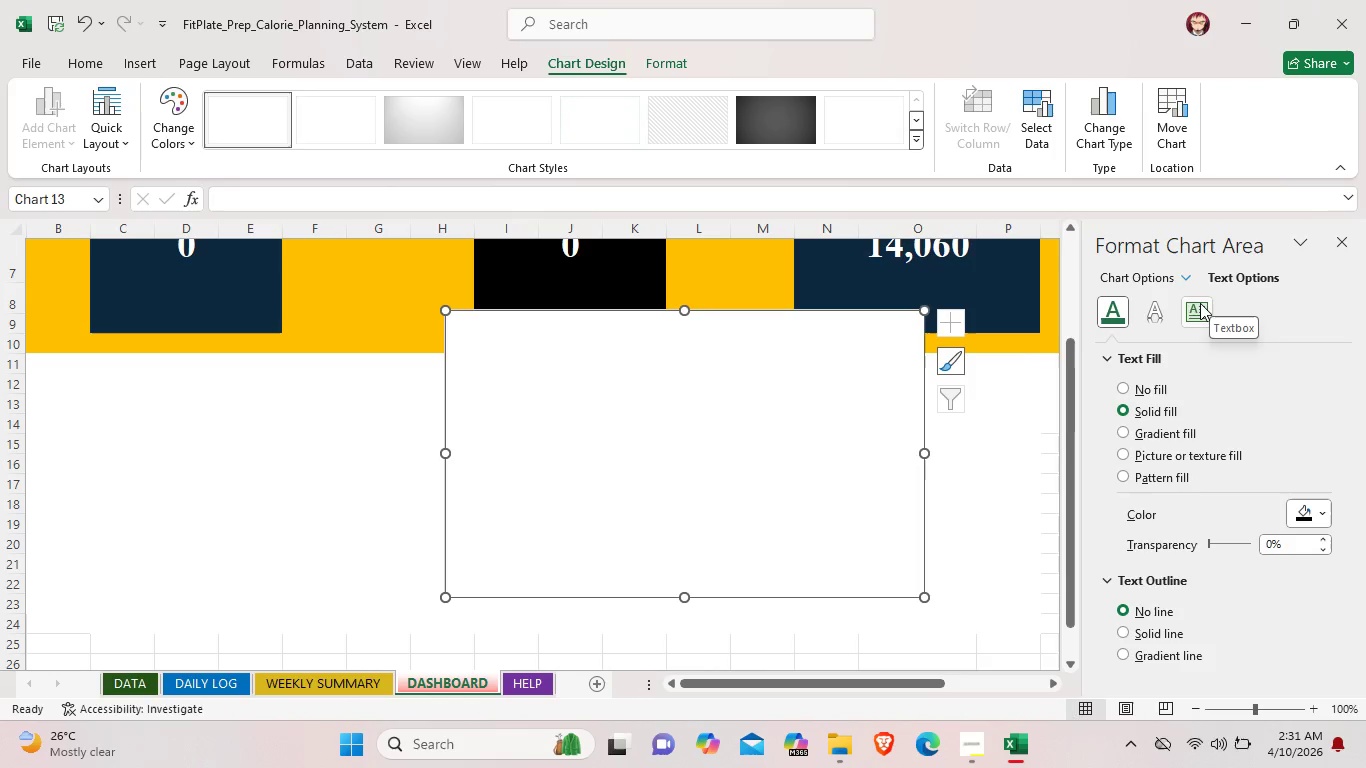 
left_click([1199, 305])
 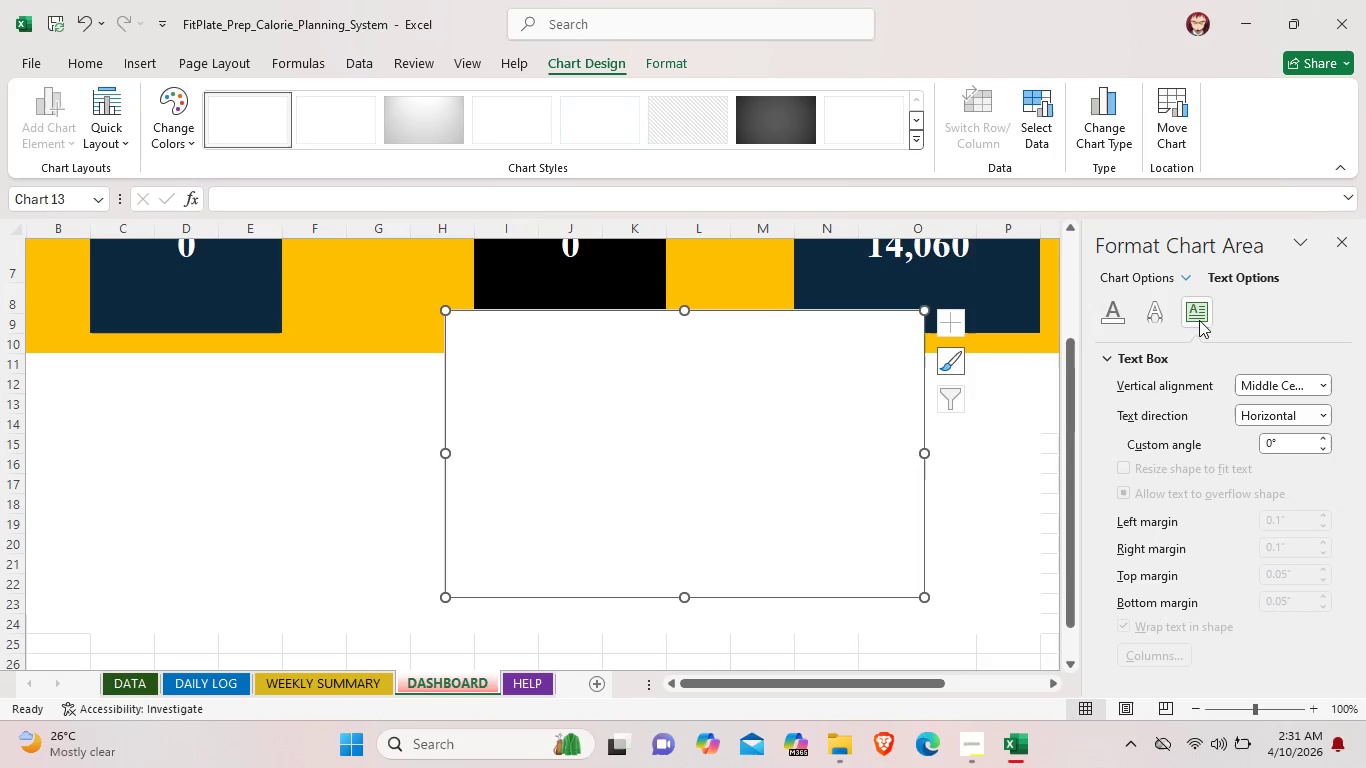 
scroll: coordinate [1145, 481], scroll_direction: down, amount: 4.0
 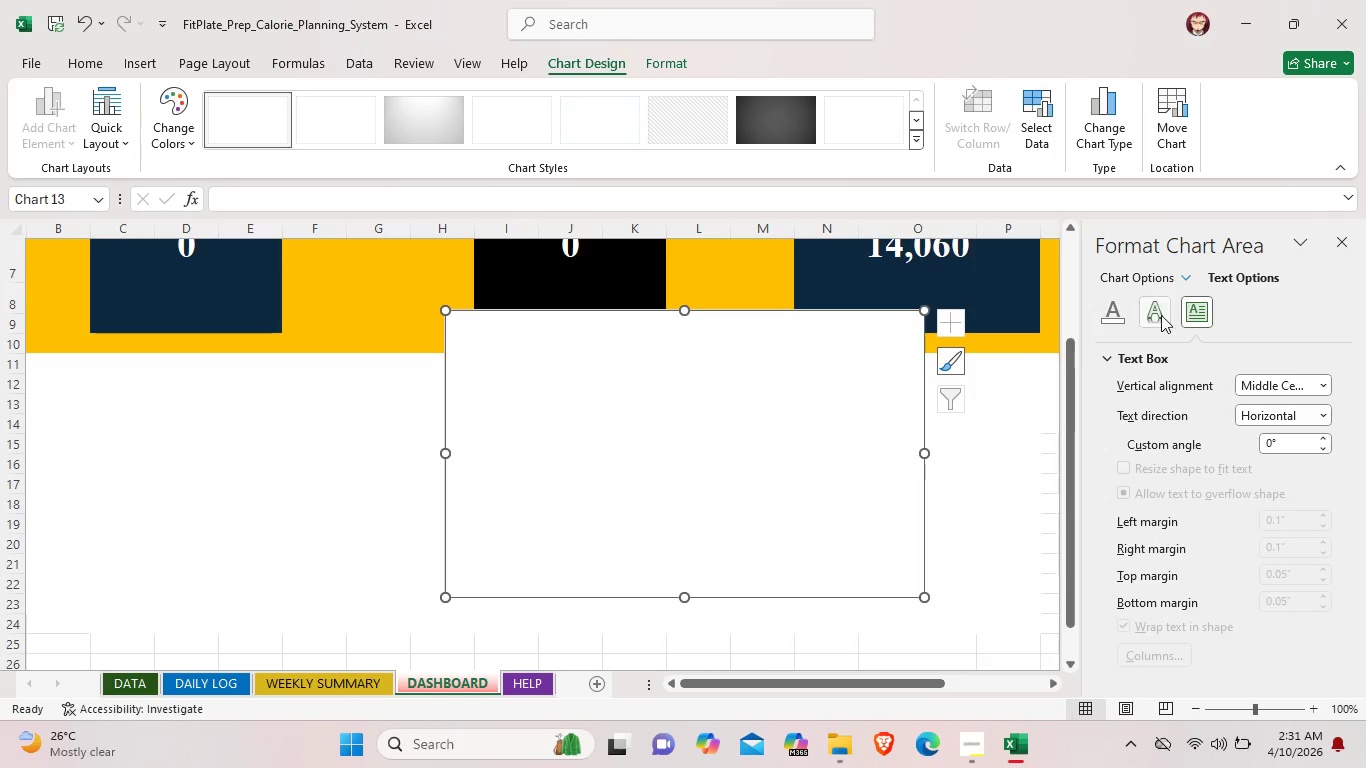 
left_click([1159, 314])
 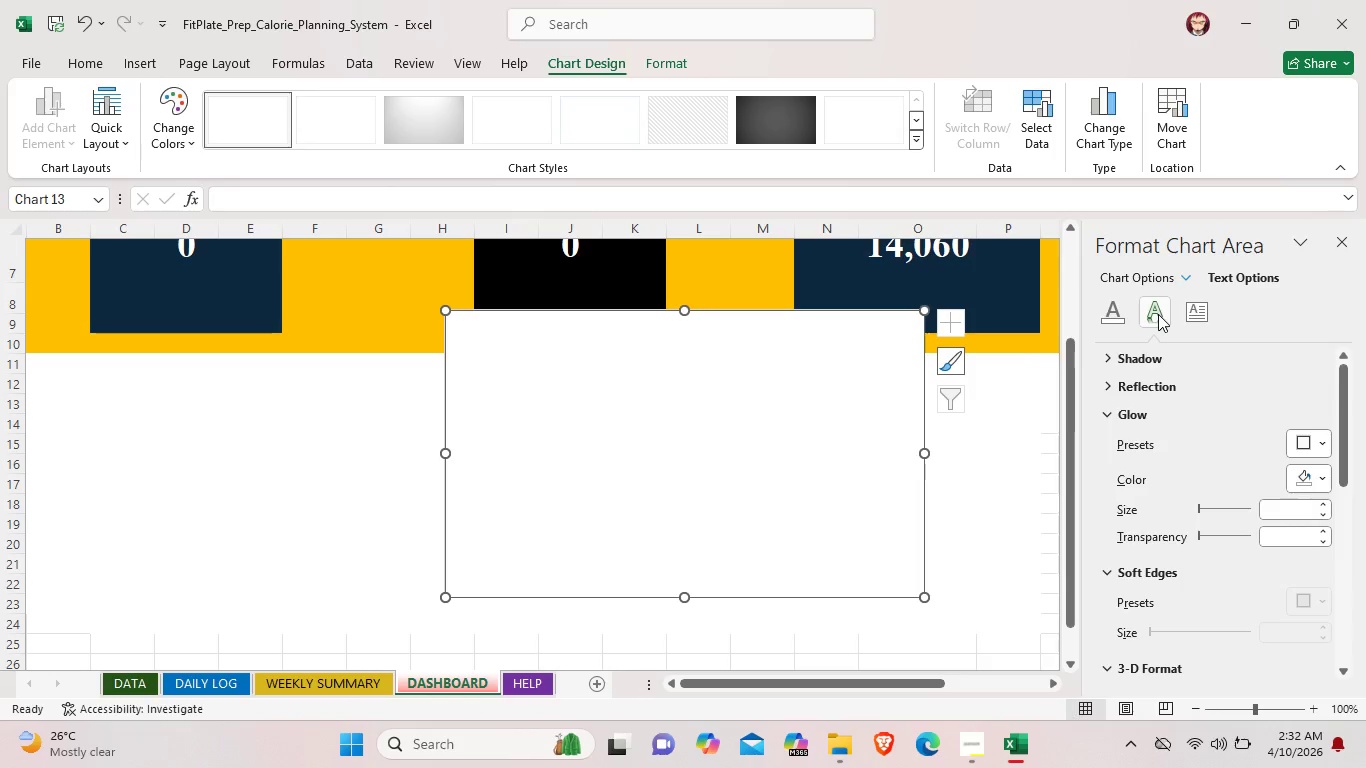 
scroll: coordinate [1261, 520], scroll_direction: down, amount: 8.0
 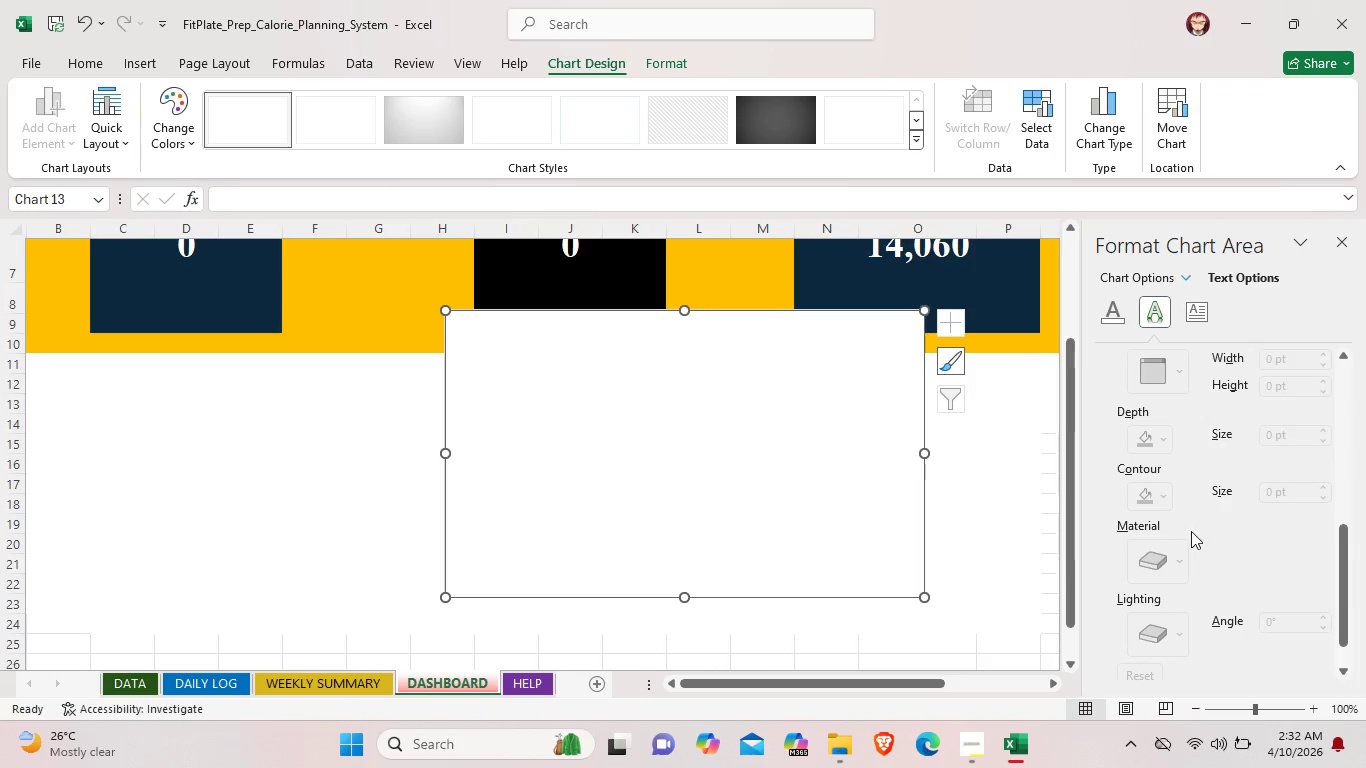 
scroll: coordinate [1172, 526], scroll_direction: up, amount: 15.0
 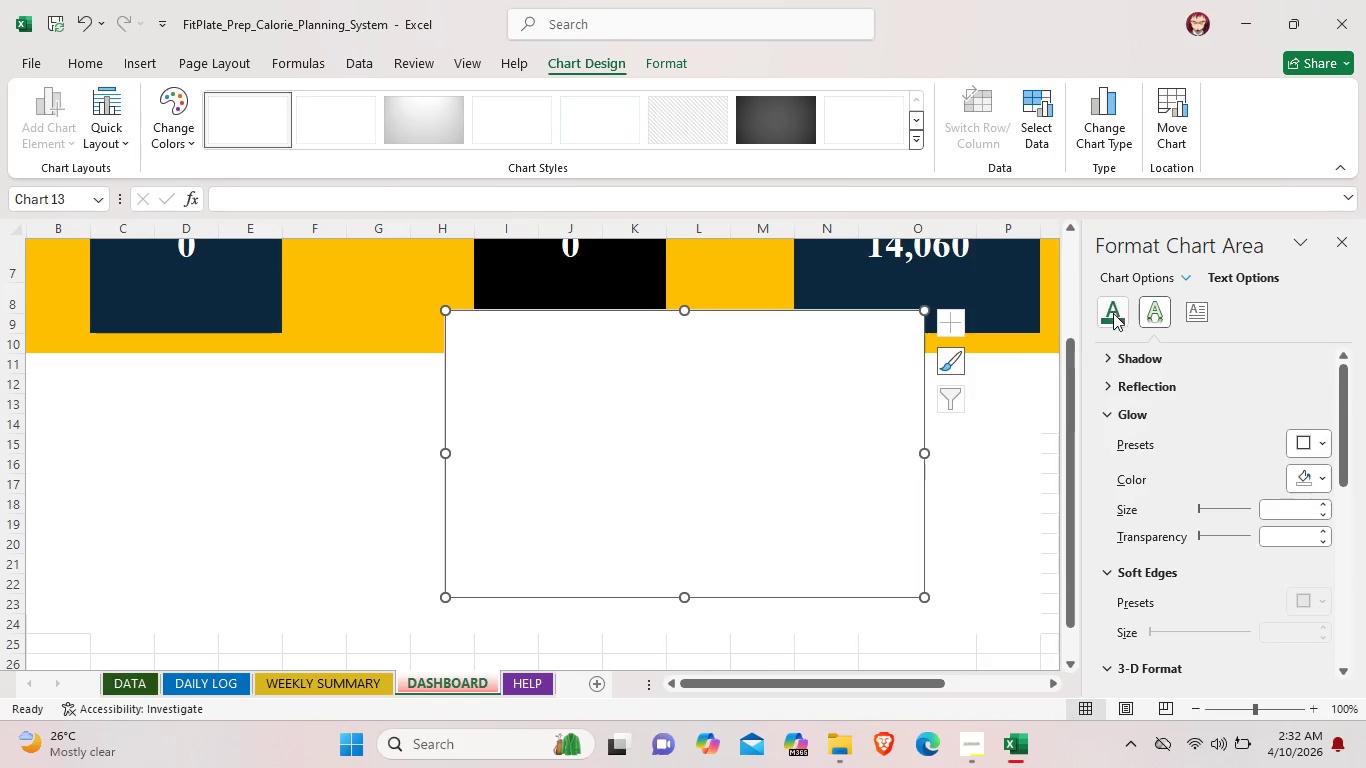 
left_click([1113, 313])
 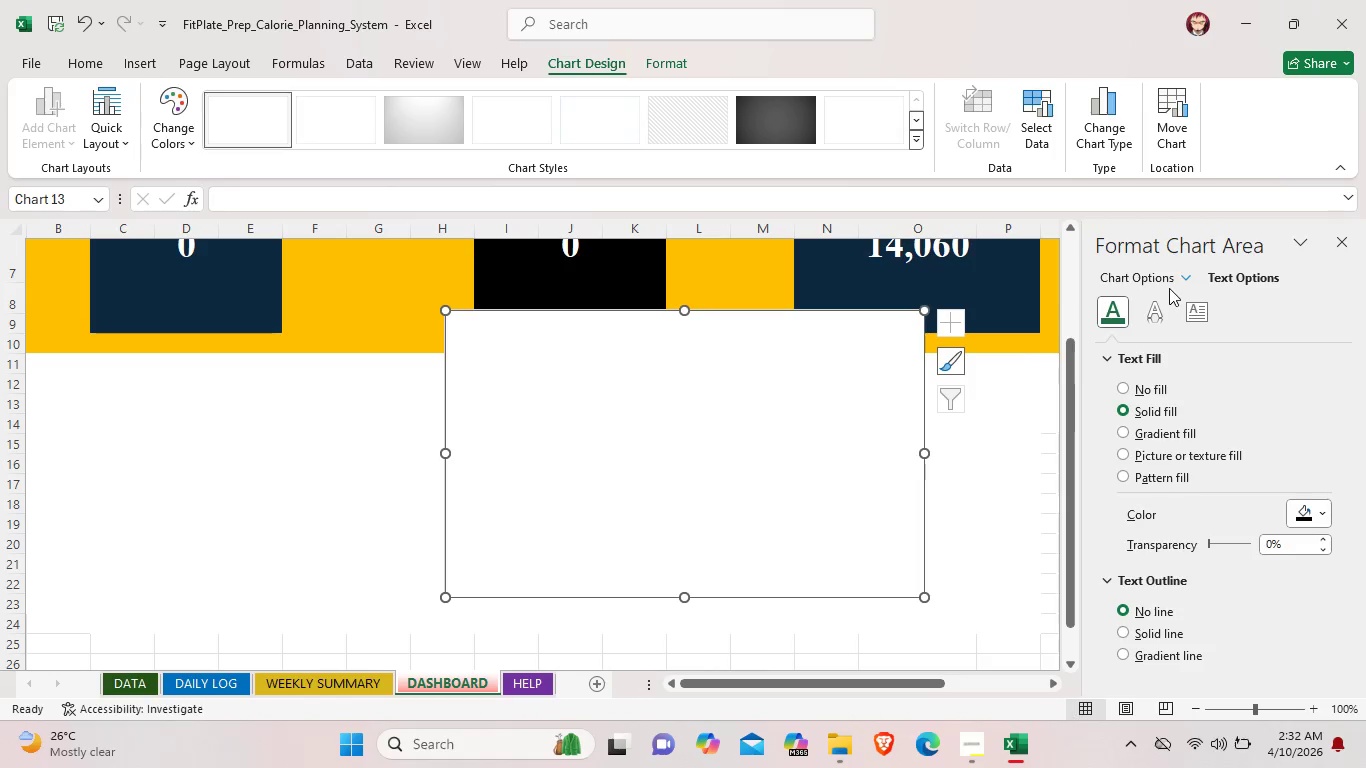 
left_click([1174, 278])
 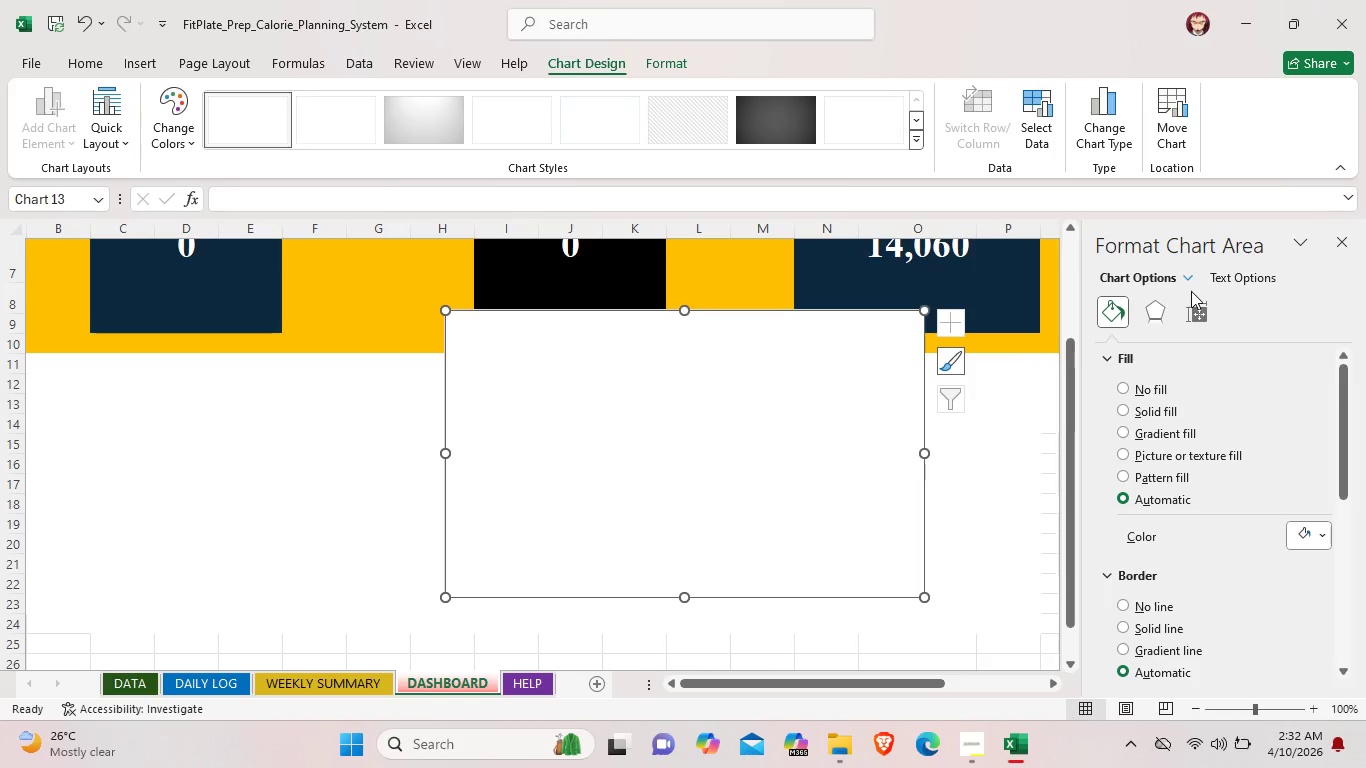 
left_click([1206, 309])
 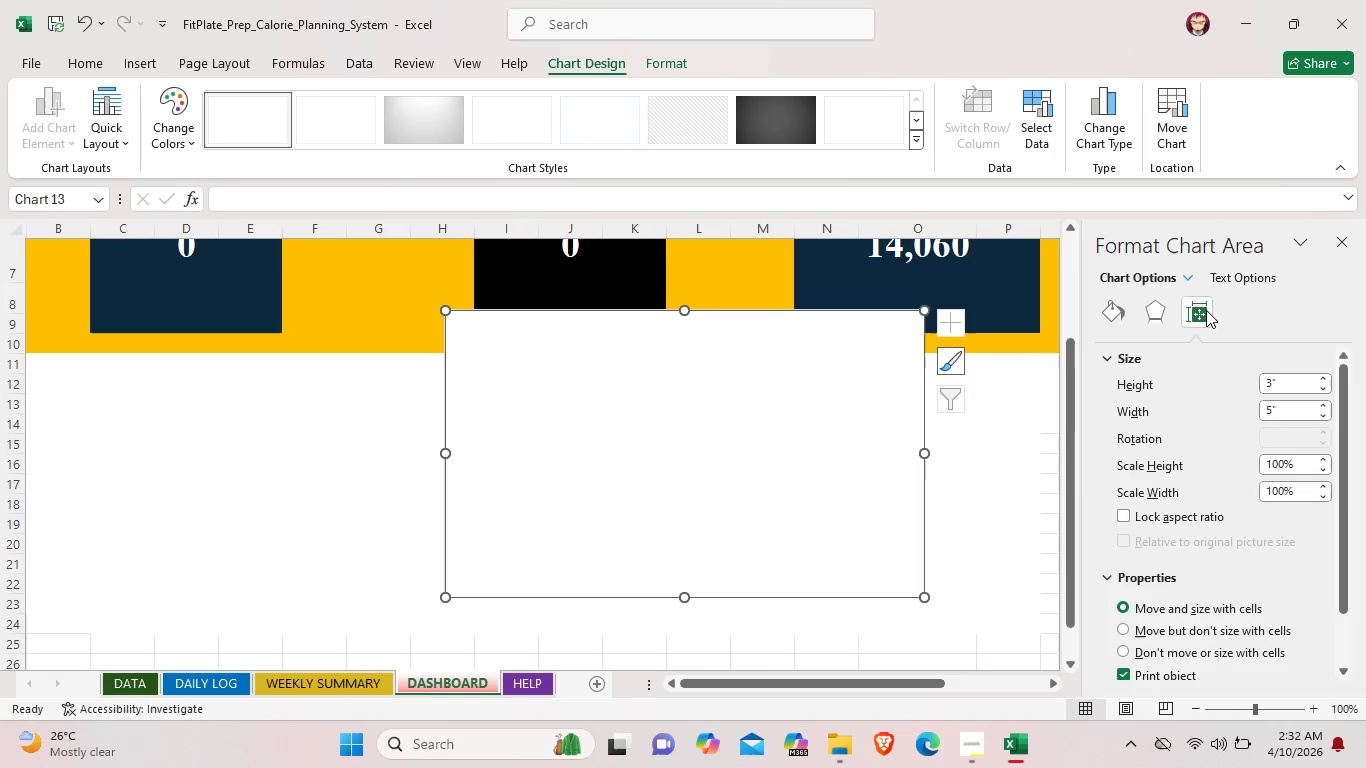 
scroll: coordinate [1181, 610], scroll_direction: down, amount: 9.0
 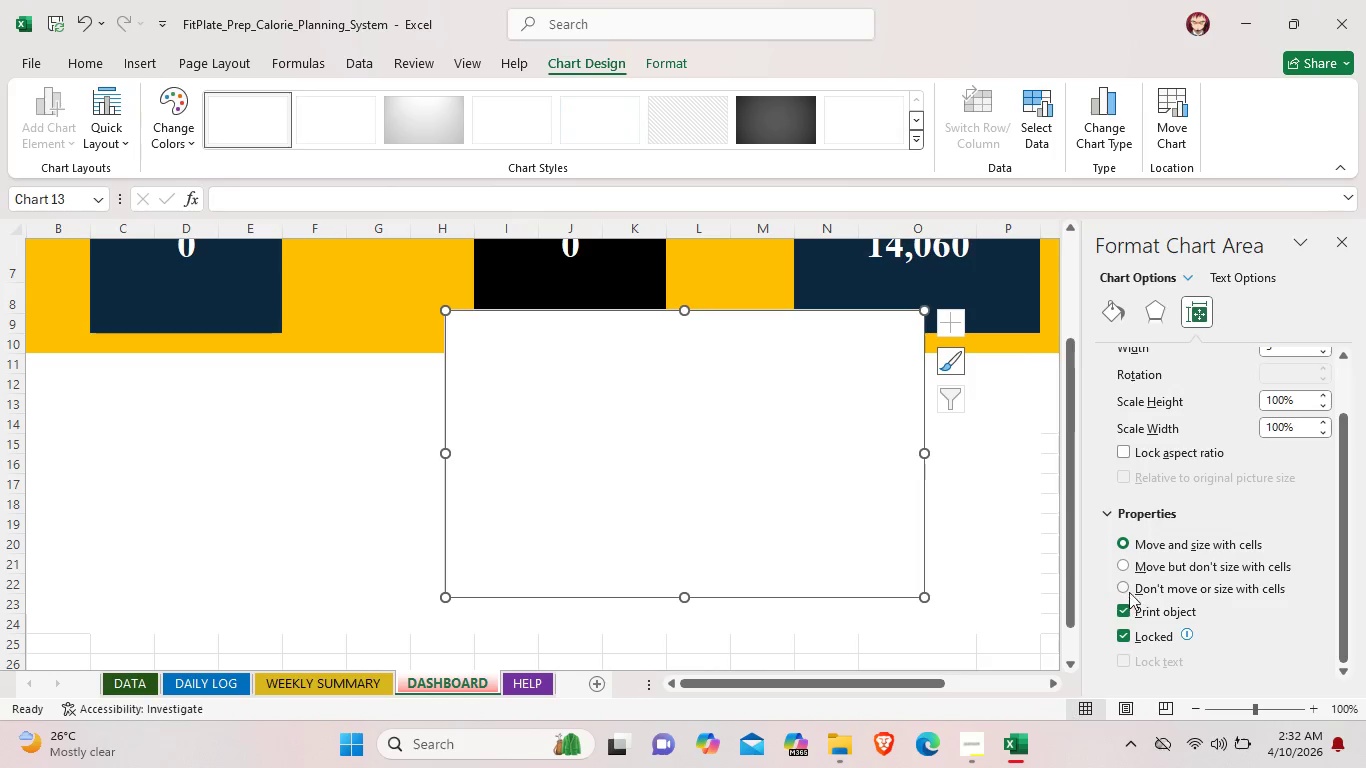 
wait(7.53)
 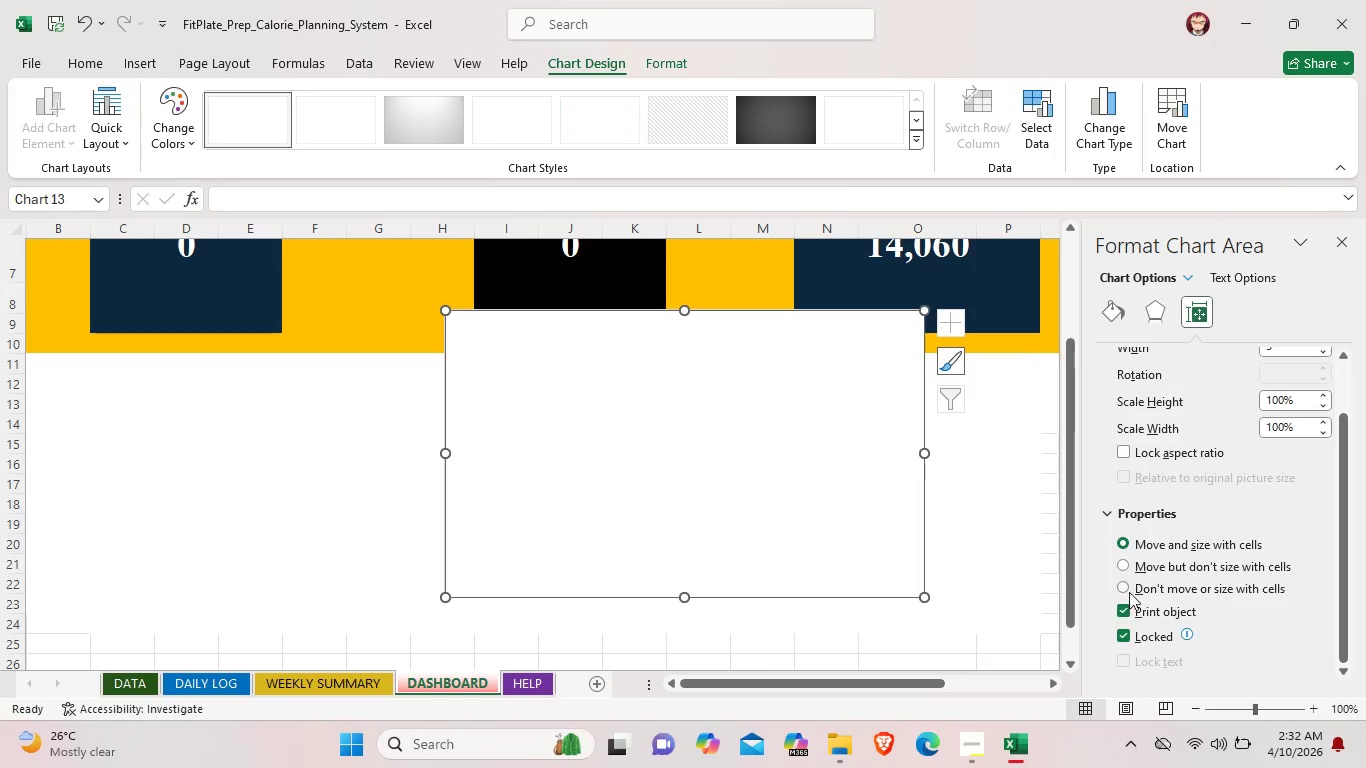 
scroll: coordinate [1347, 490], scroll_direction: up, amount: 4.0
 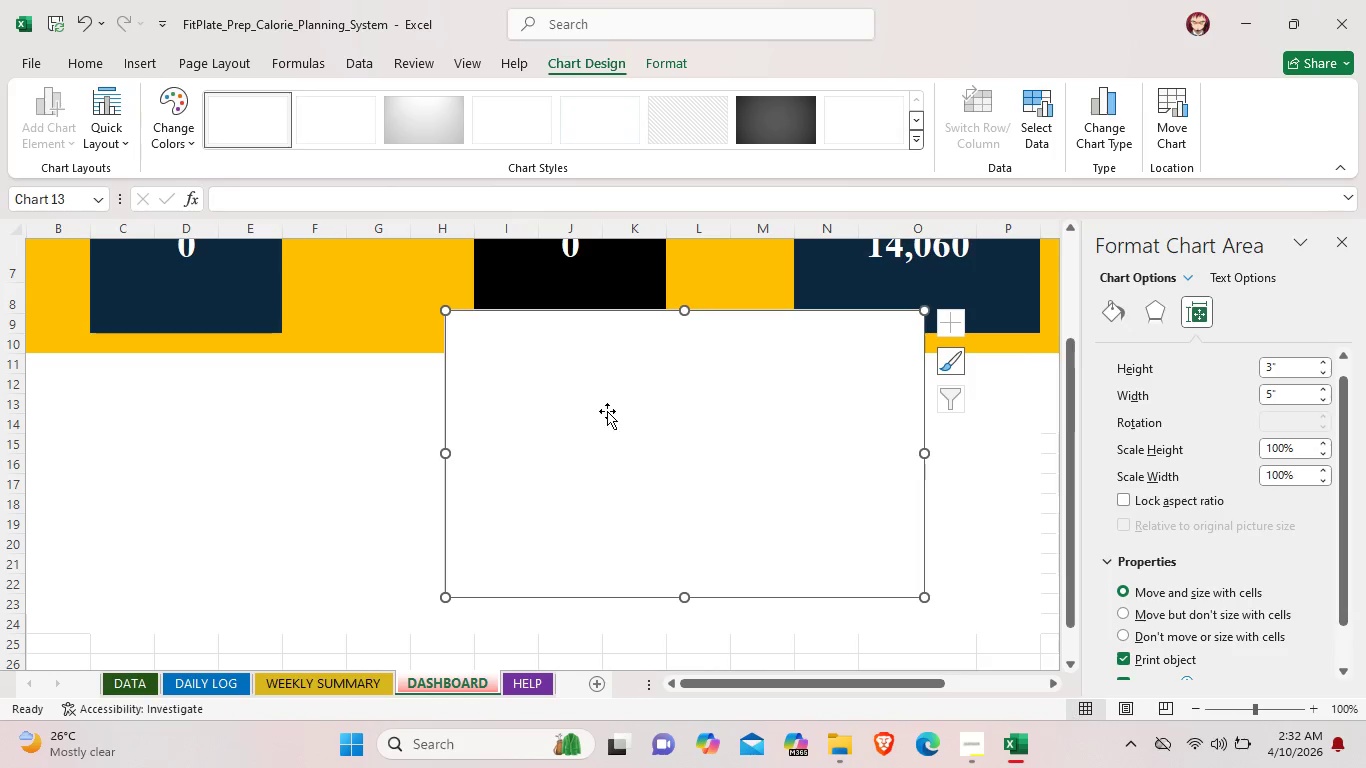 
double_click([607, 411])
 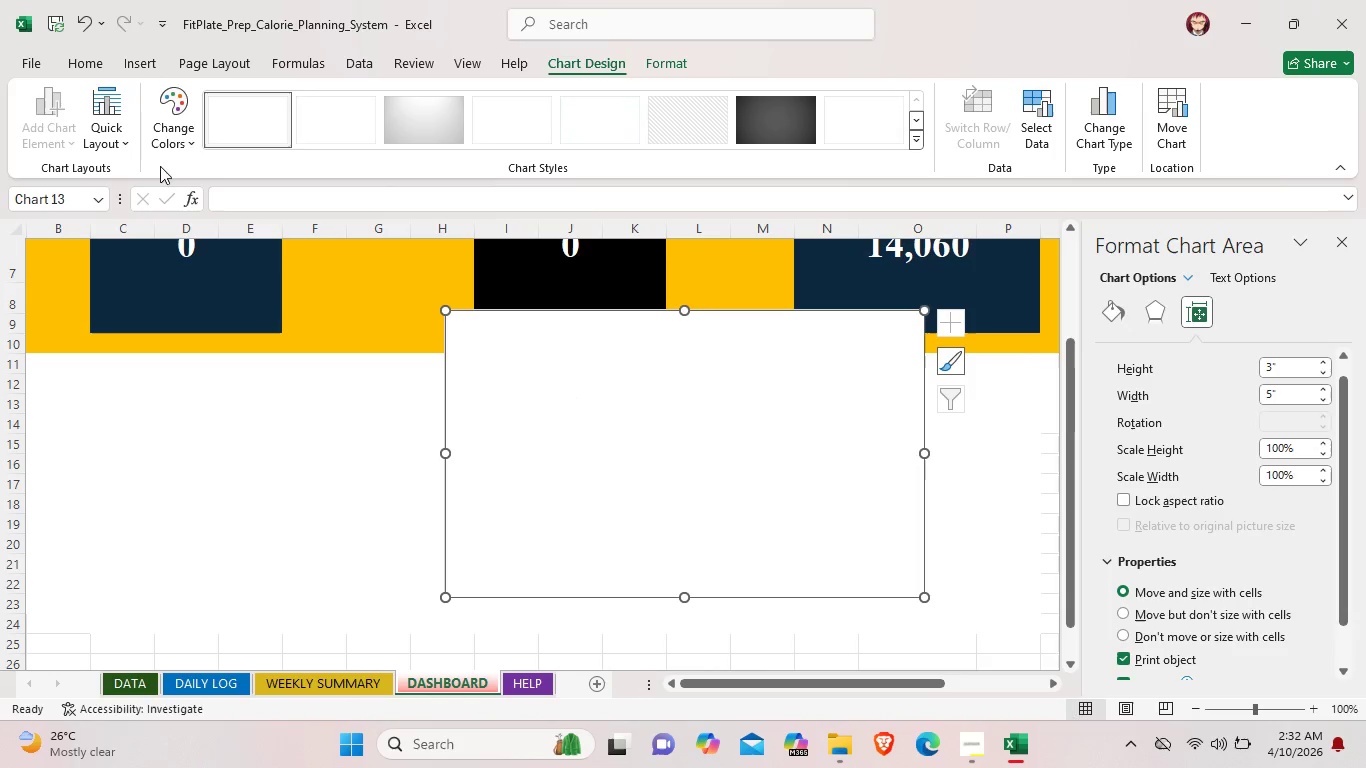 
left_click([123, 132])
 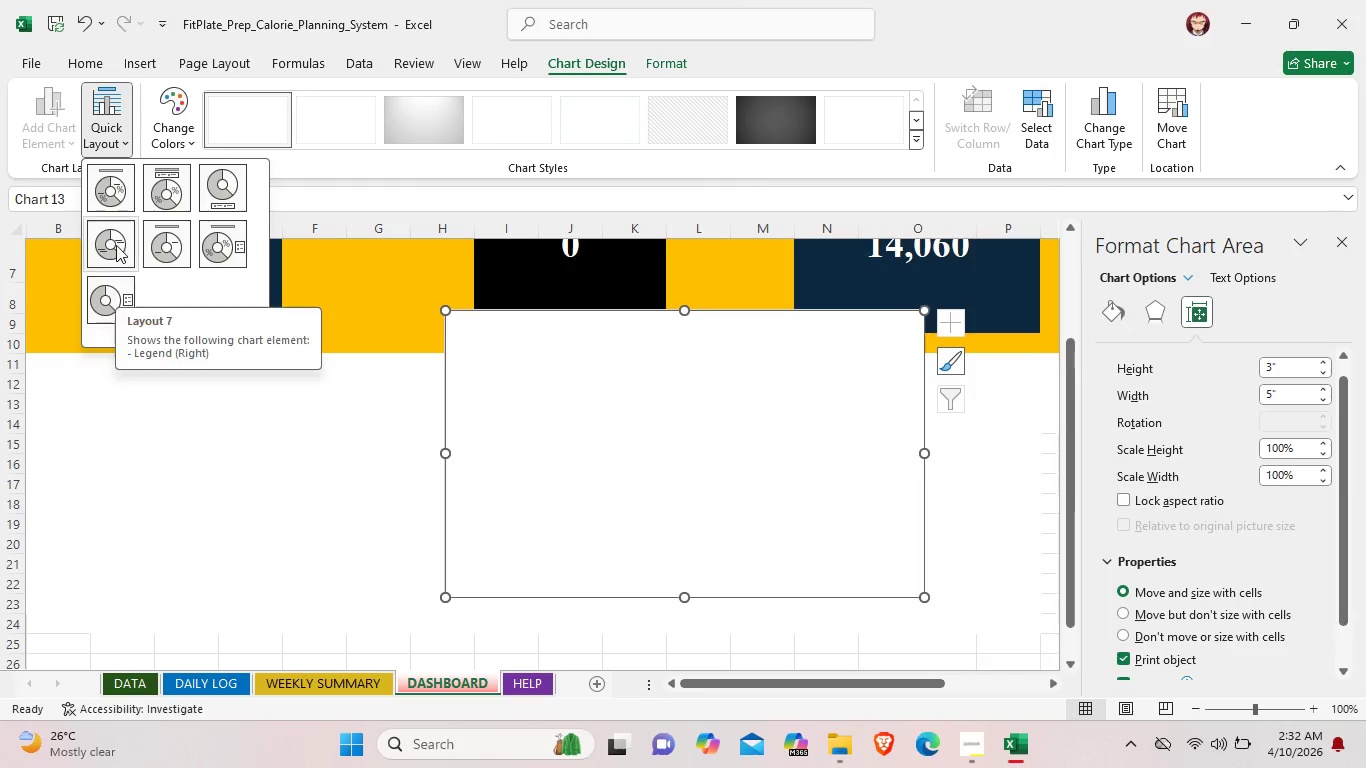 
left_click([123, 186])
 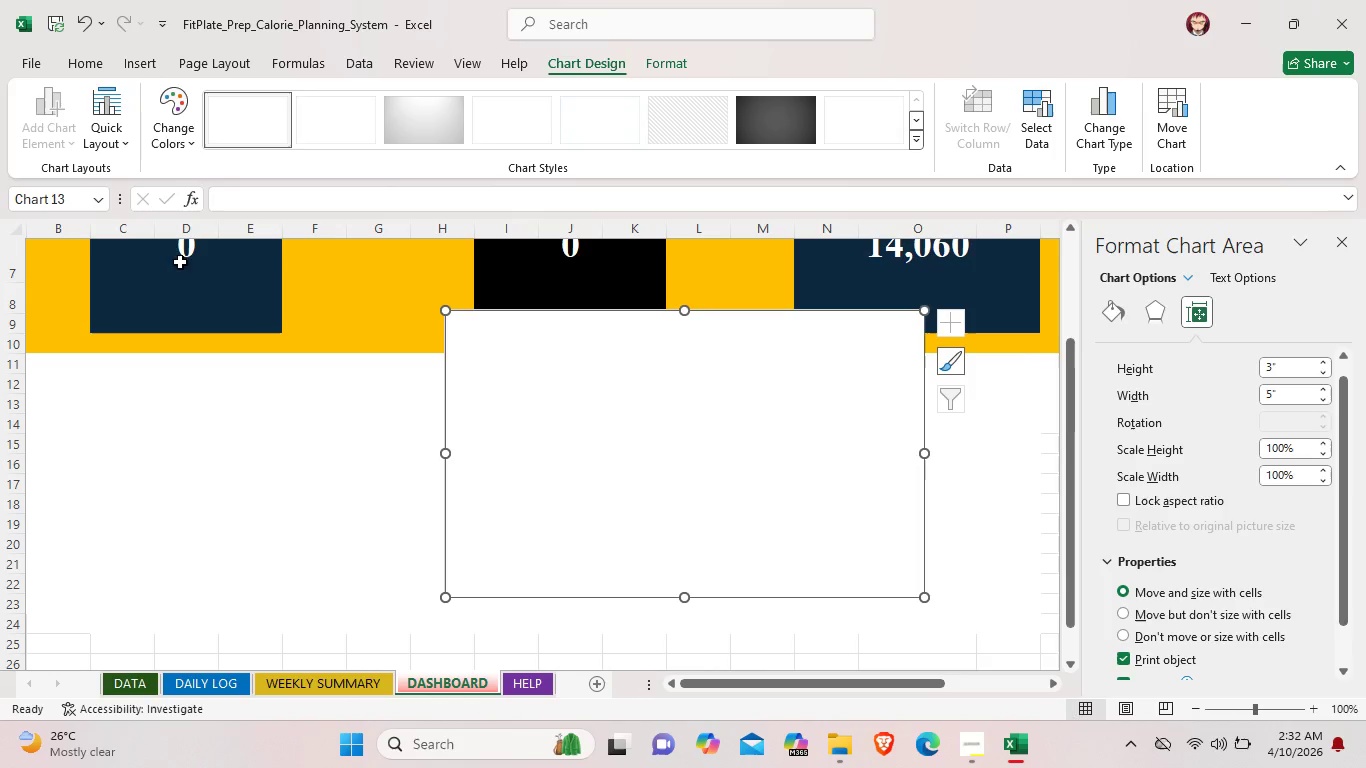 
double_click([556, 426])
 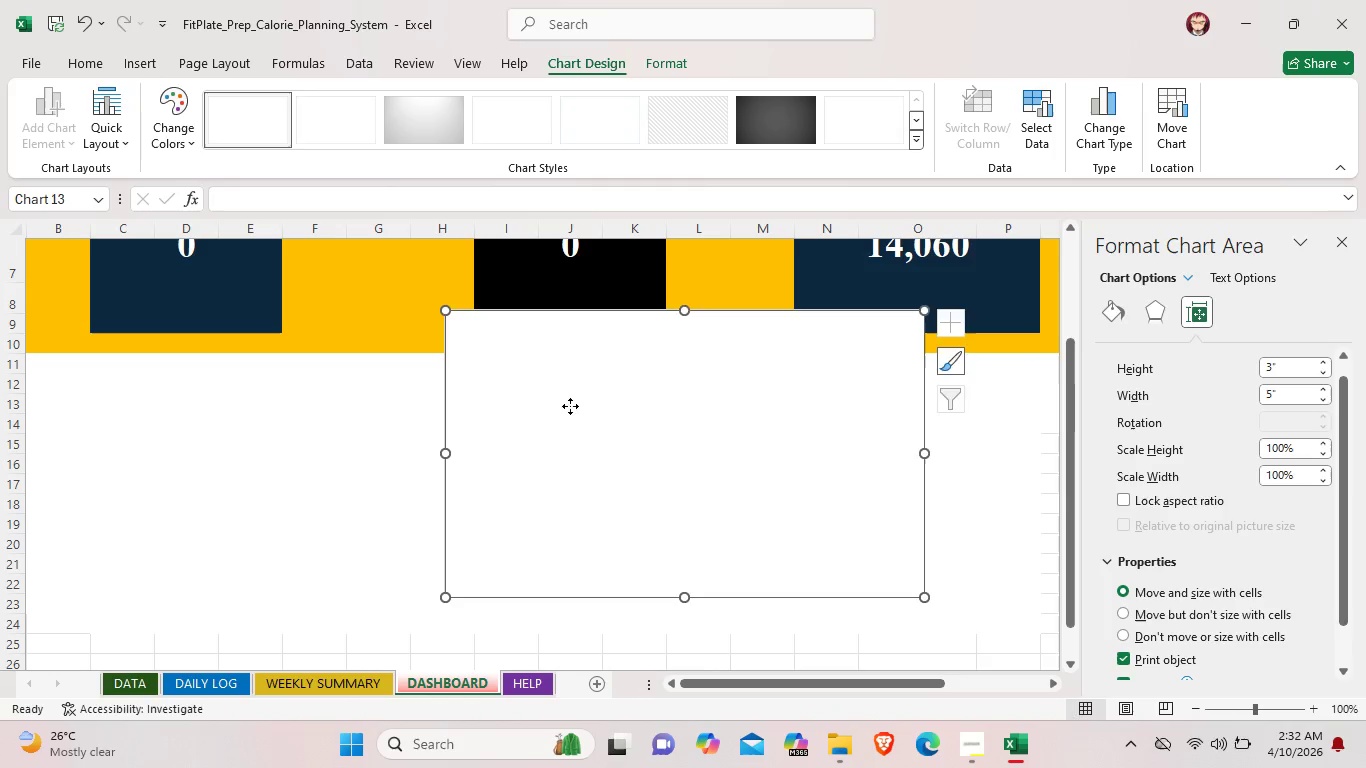 
left_click_drag(start_coordinate=[570, 406], to_coordinate=[681, 474])
 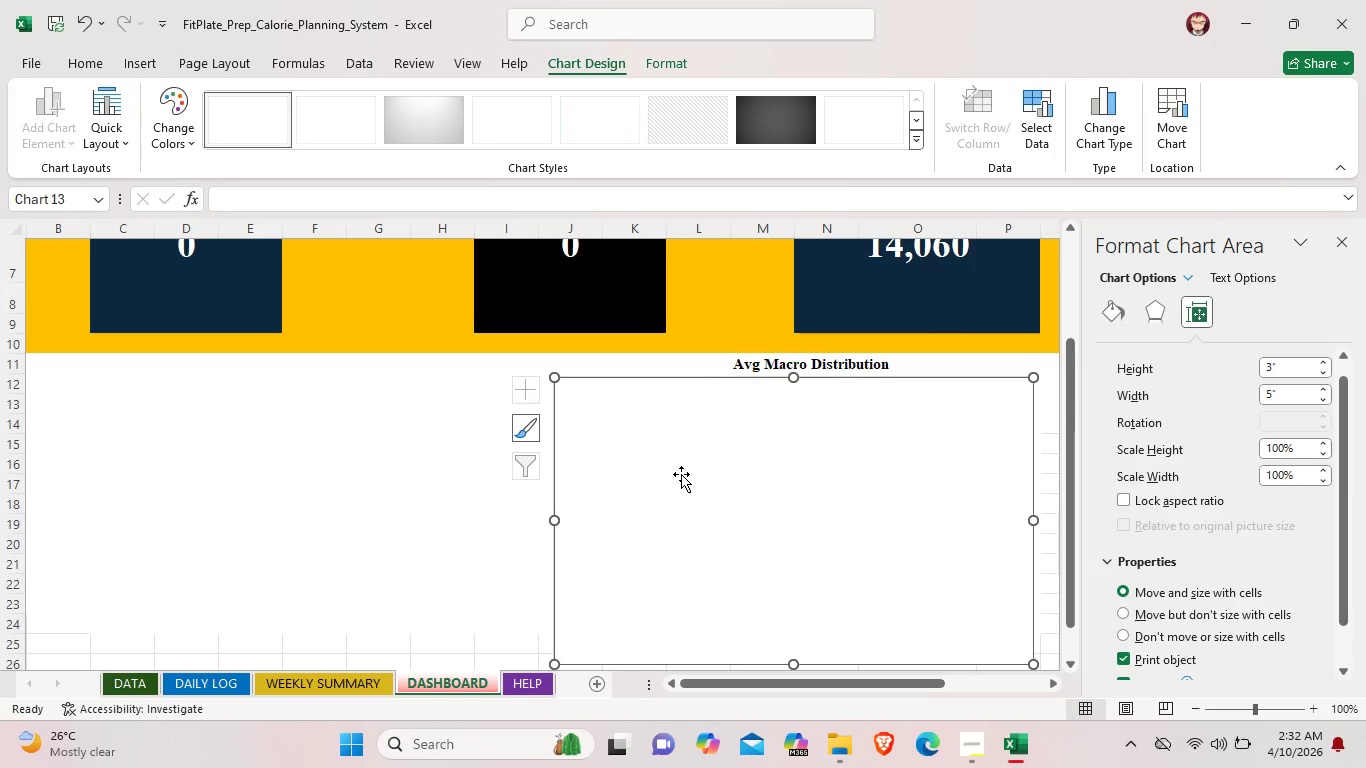 
wait(8.33)
 